 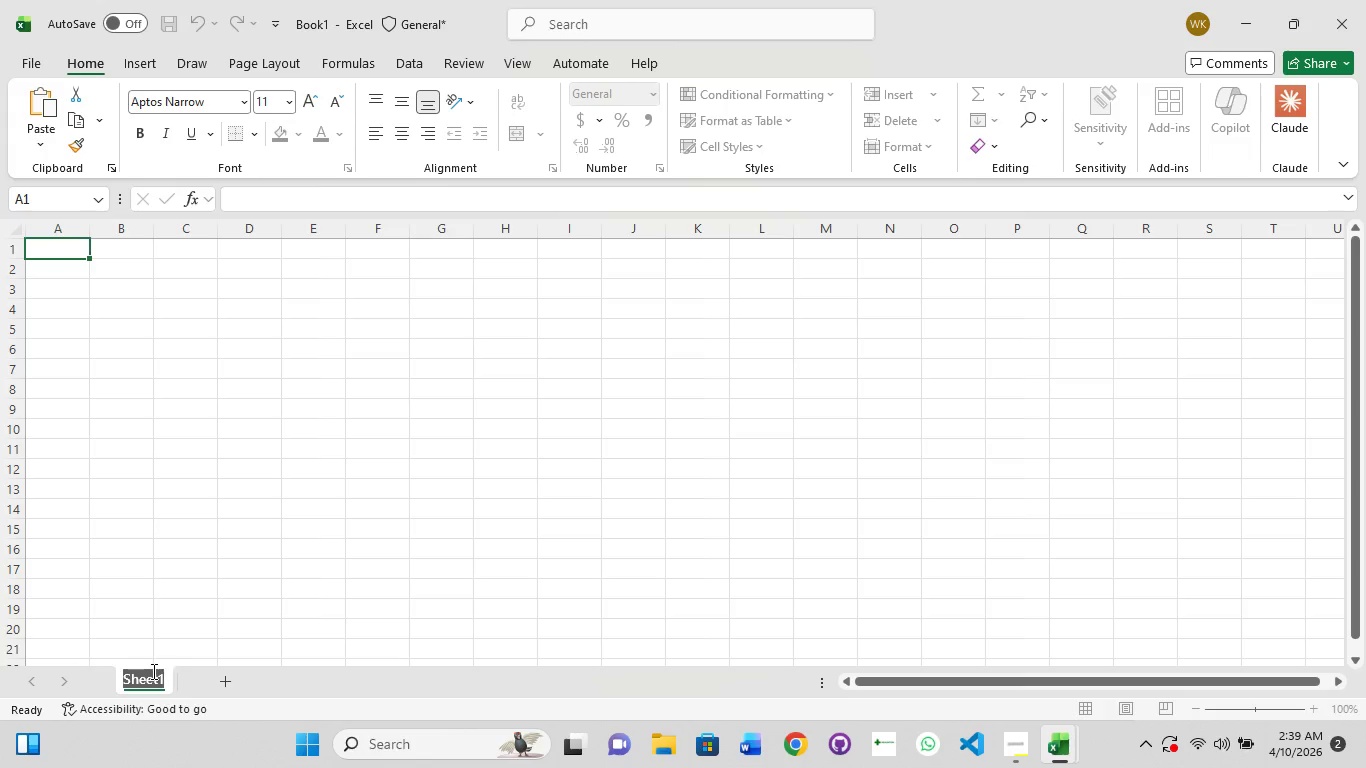 
type(Raw Data)
 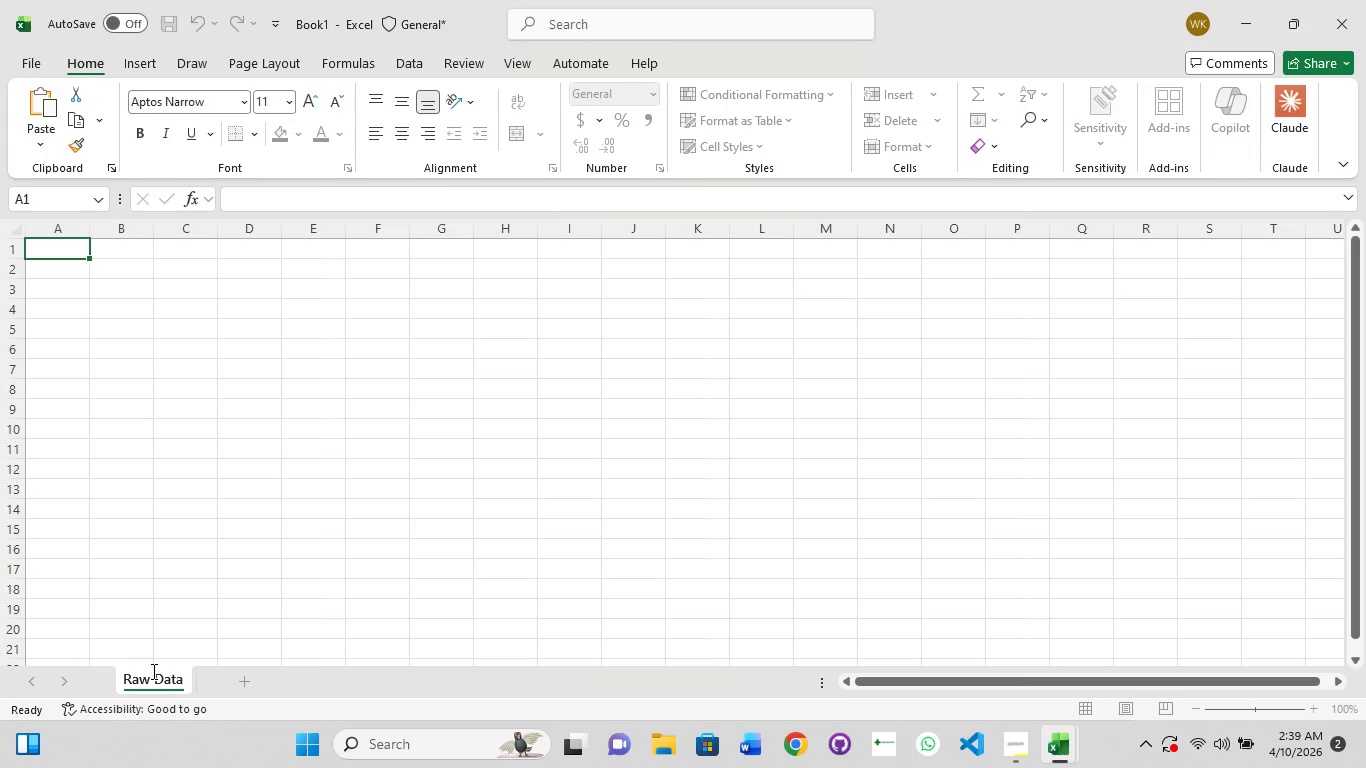 
key(Control+A)
 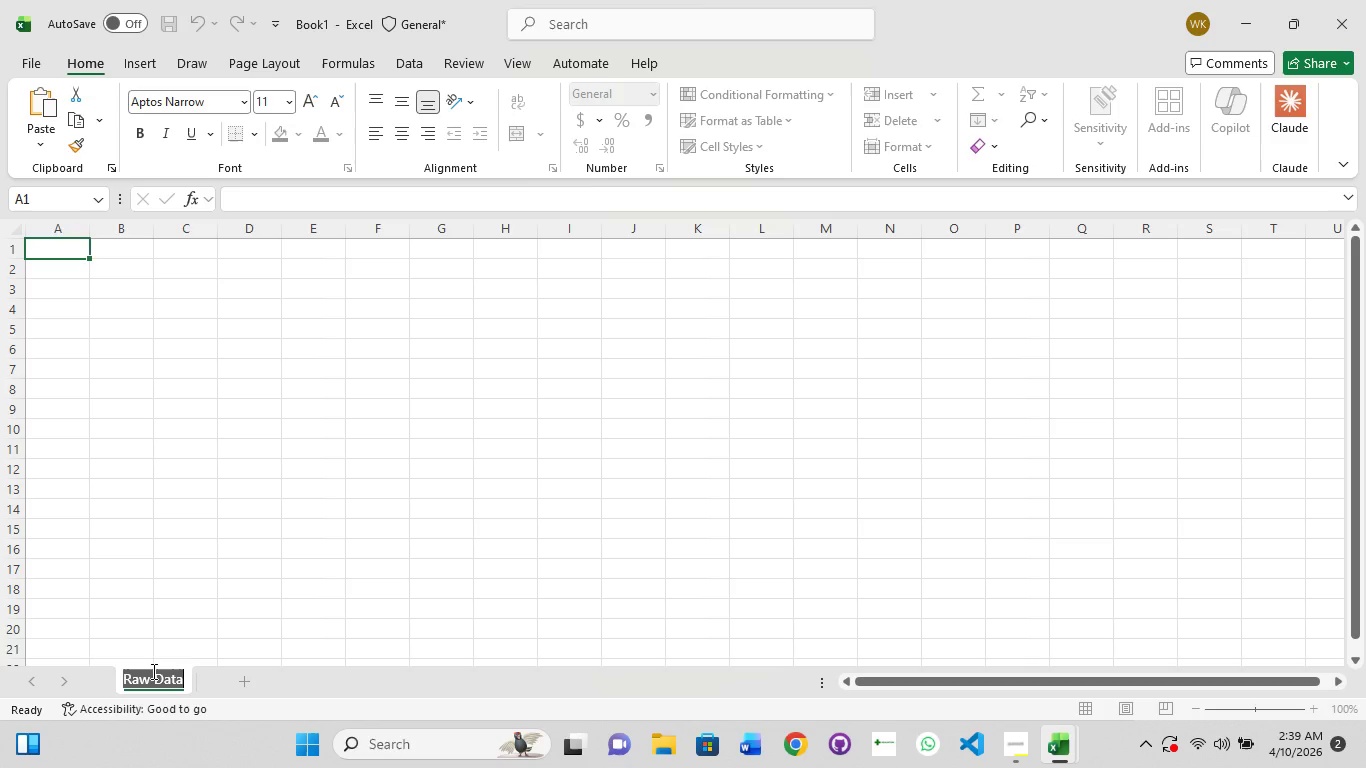 
left_click([345, 636])
 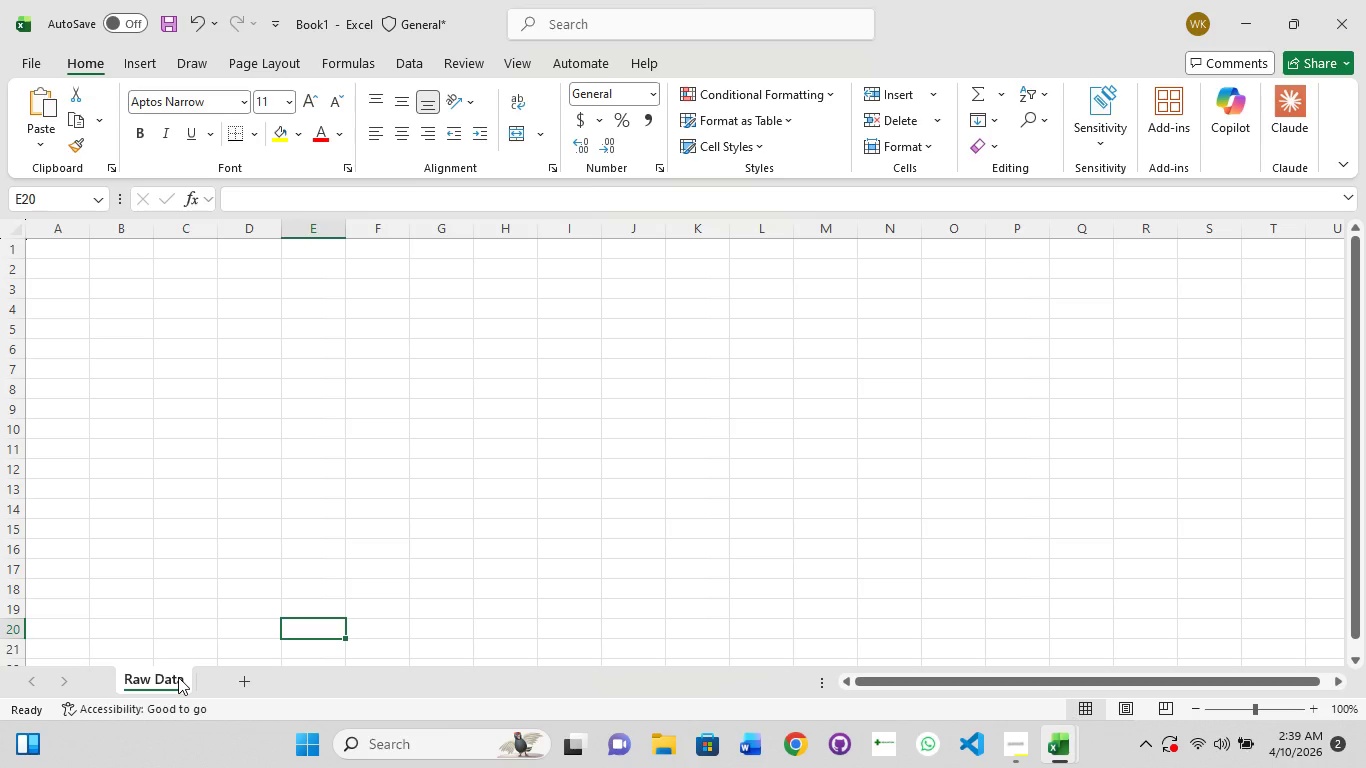 
left_click([178, 677])
 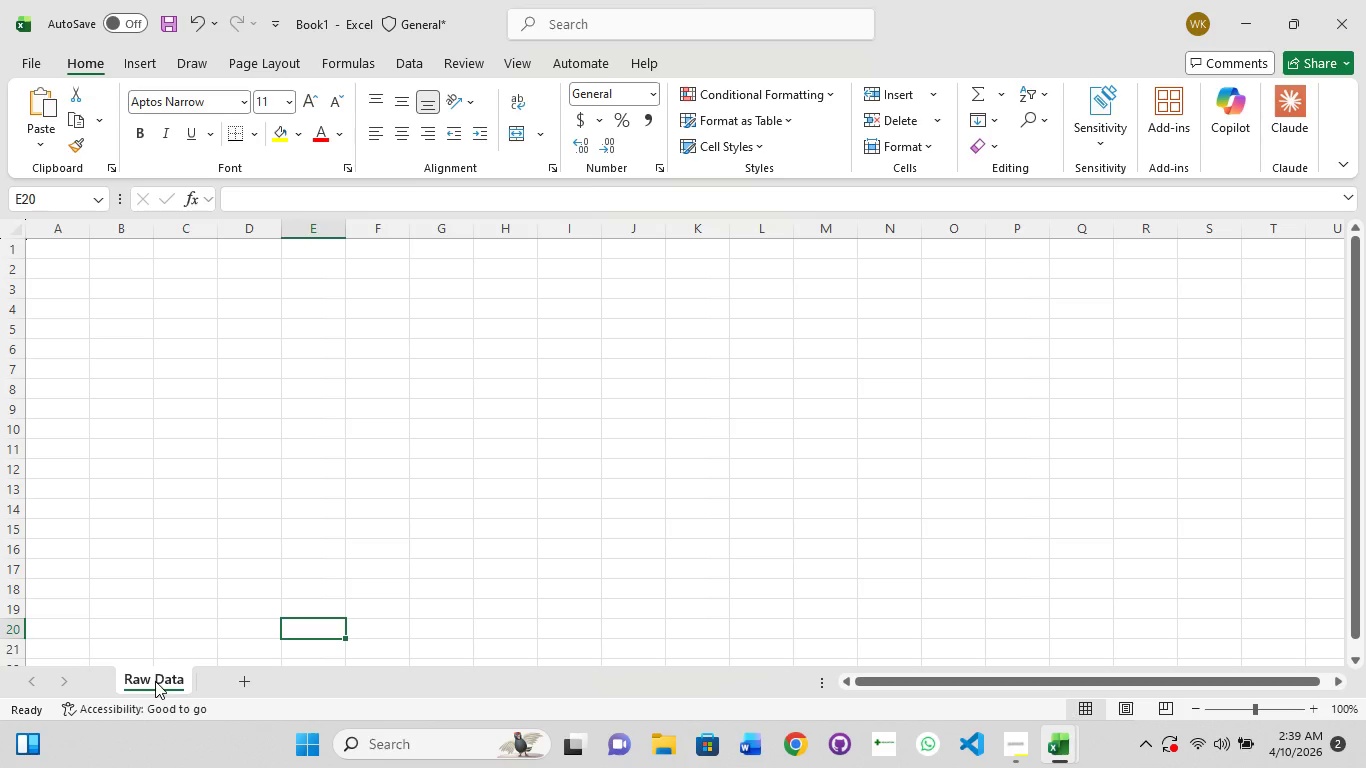 
left_click([155, 681])
 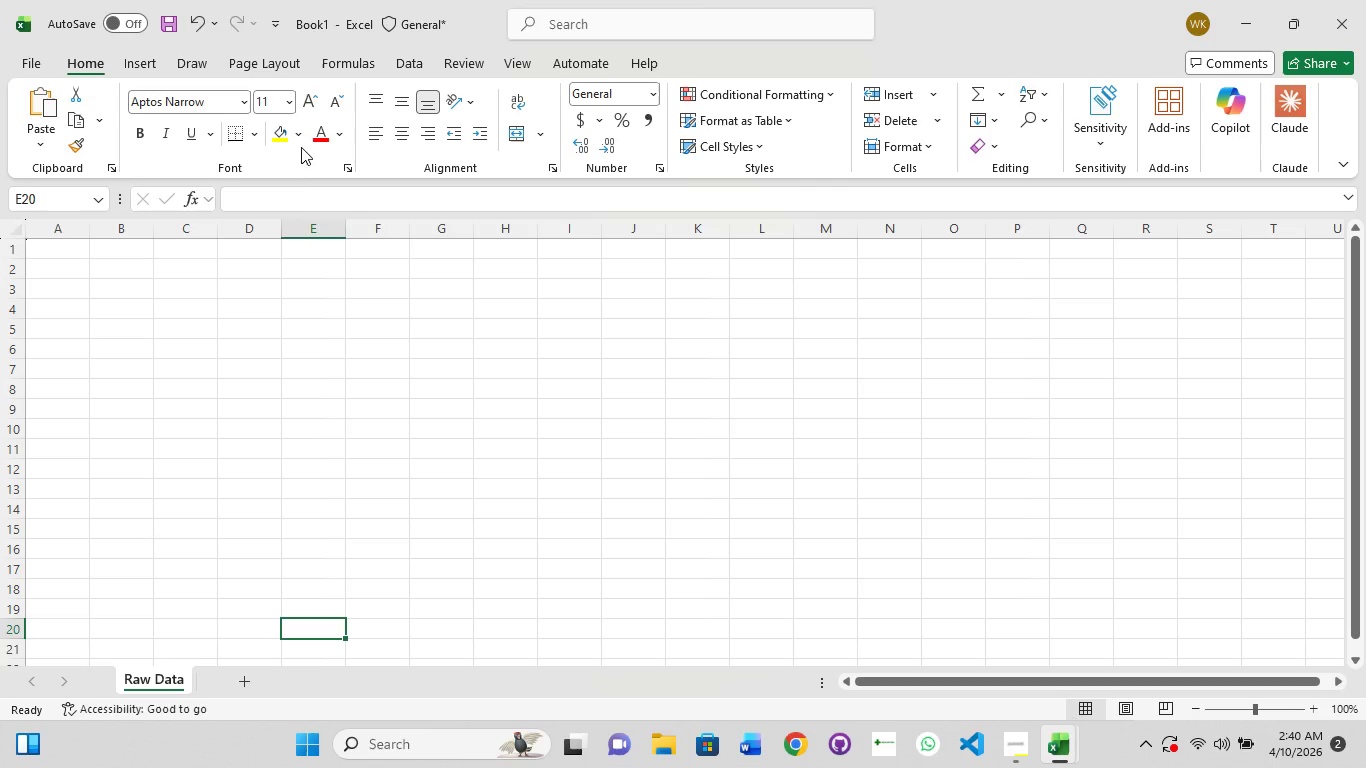 
left_click([321, 136])
 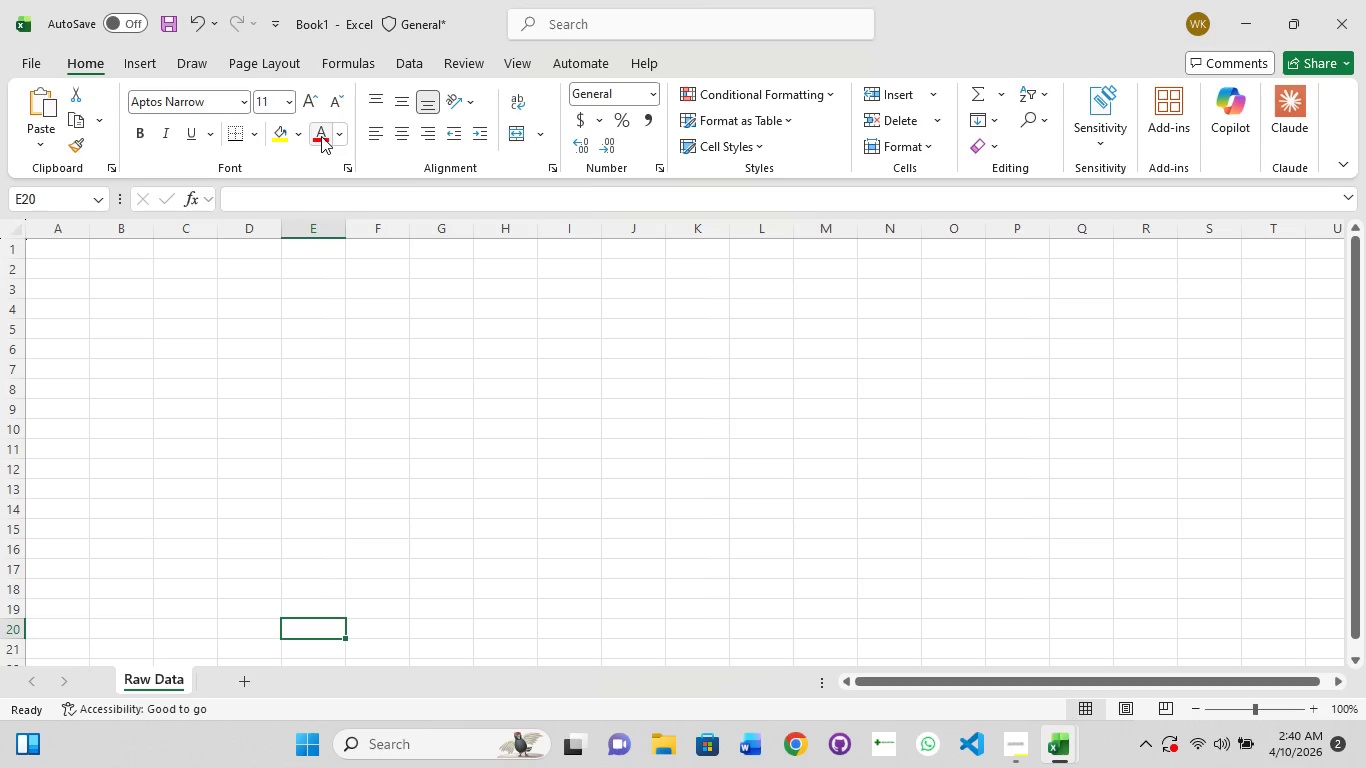 
left_click([321, 136])
 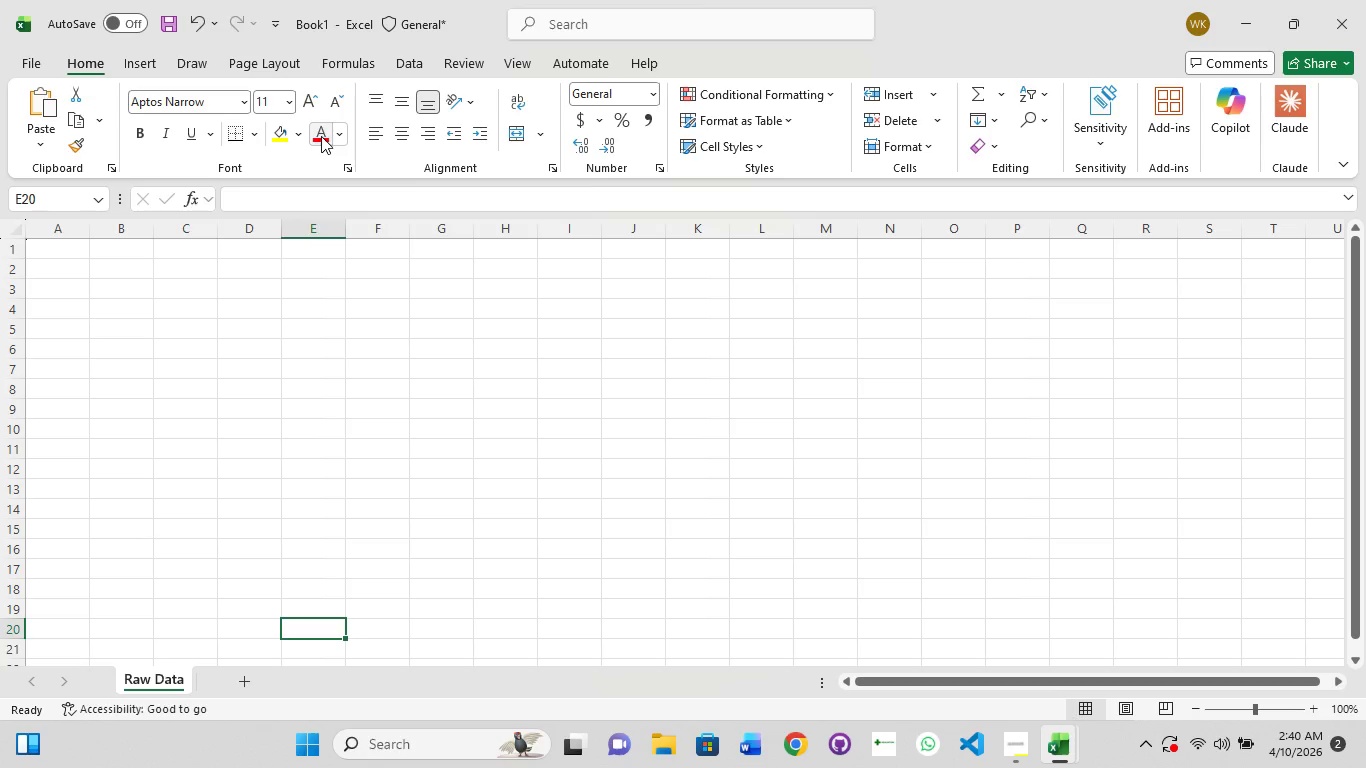 
double_click([321, 136])
 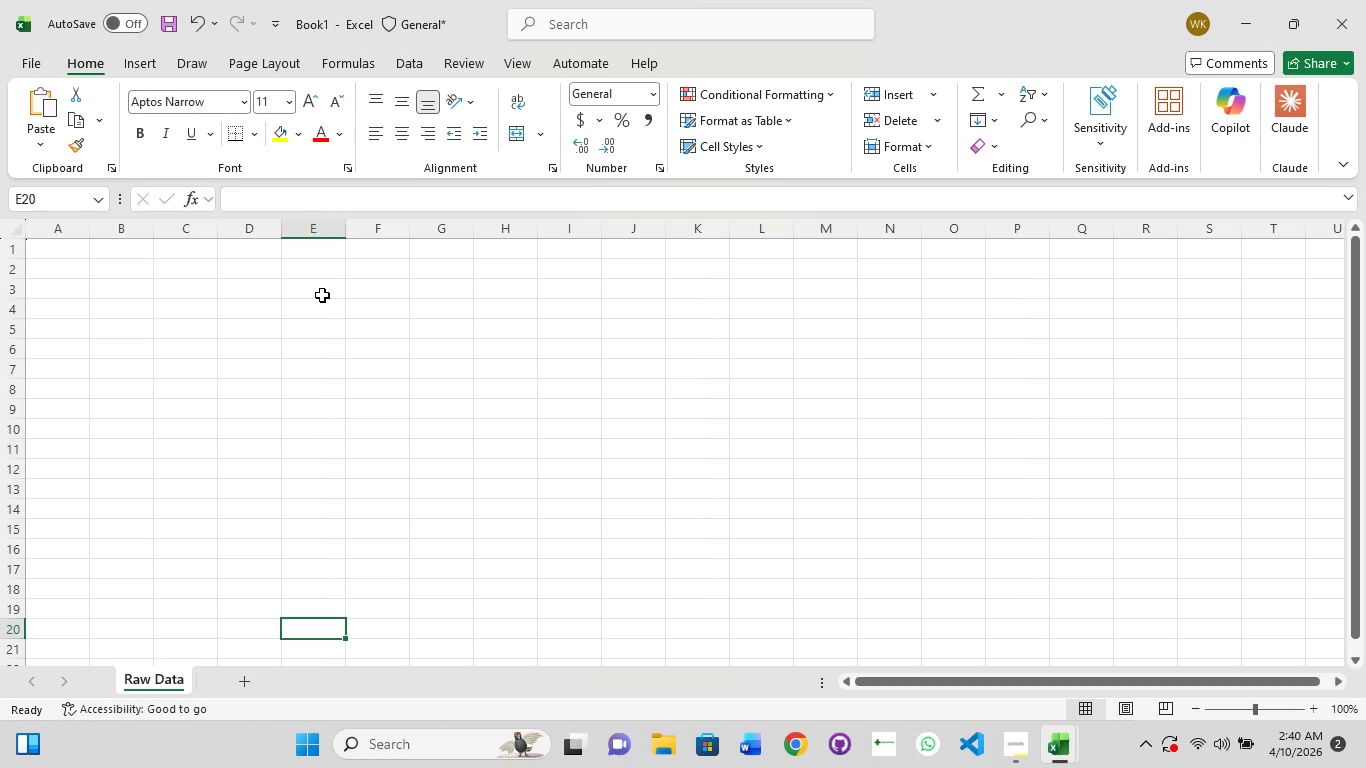 
left_click([322, 295])
 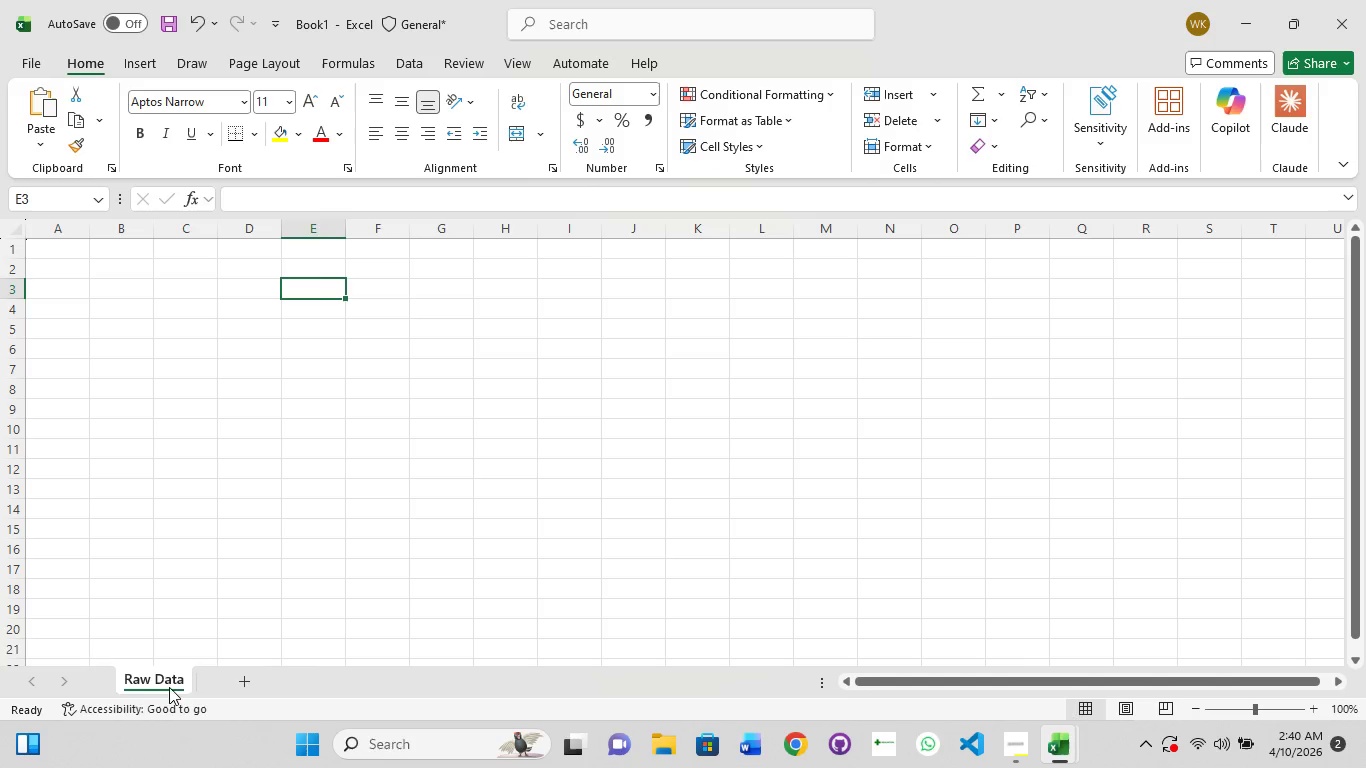 
left_click([173, 678])
 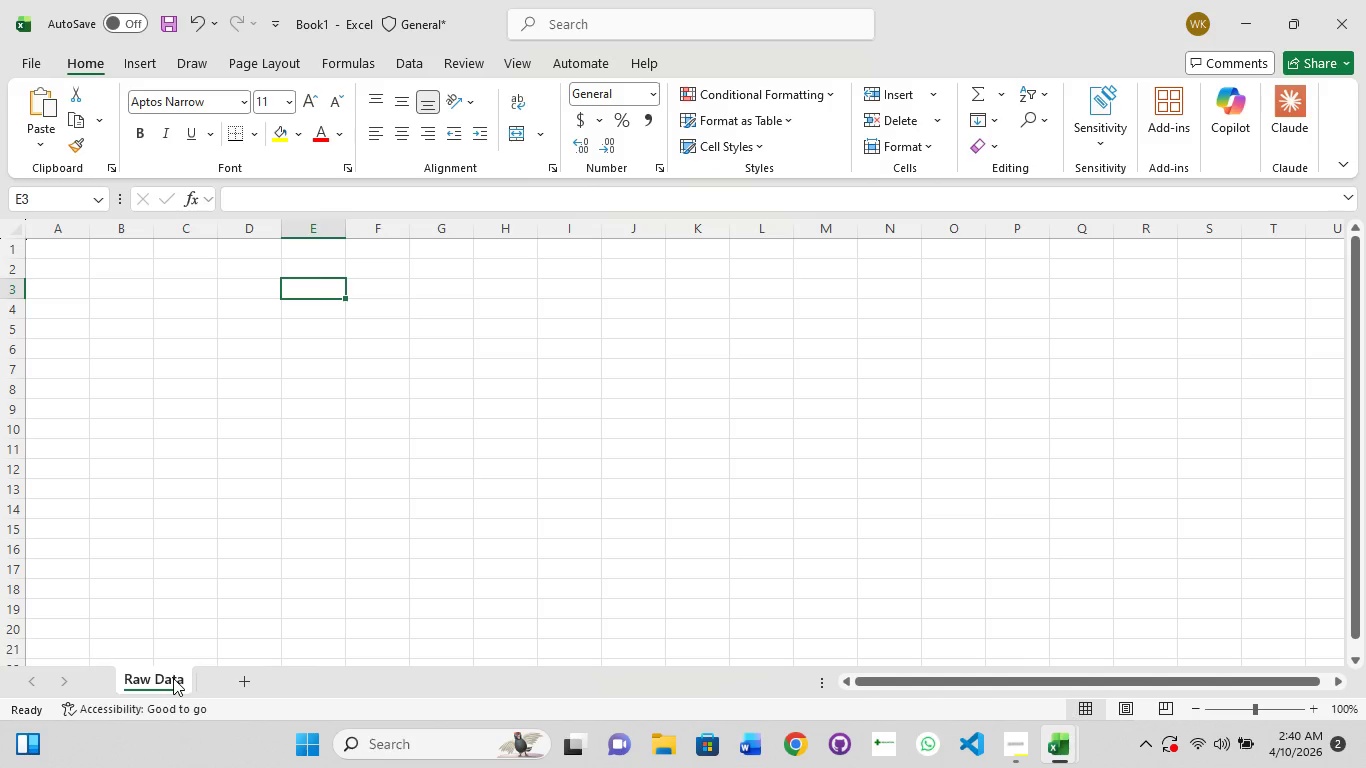 
left_click([173, 678])
 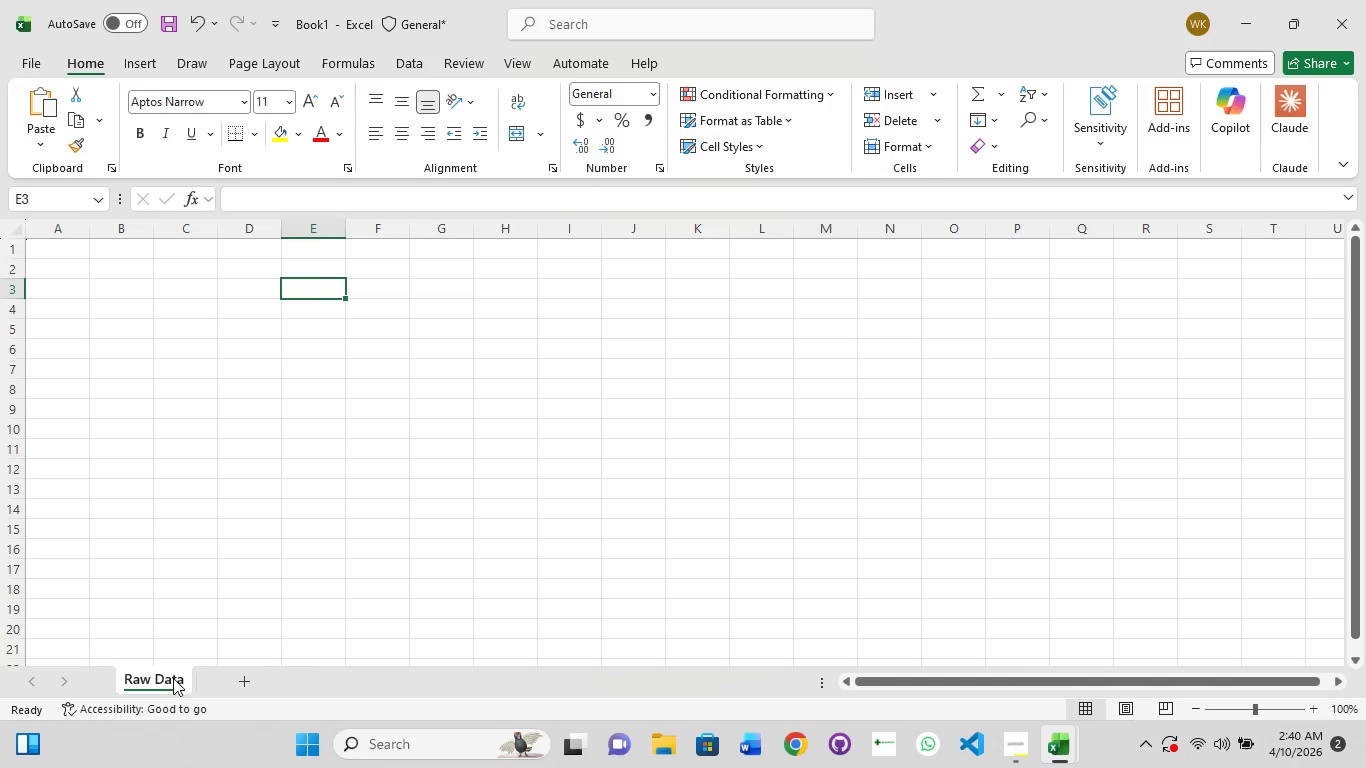 
left_click([173, 678])
 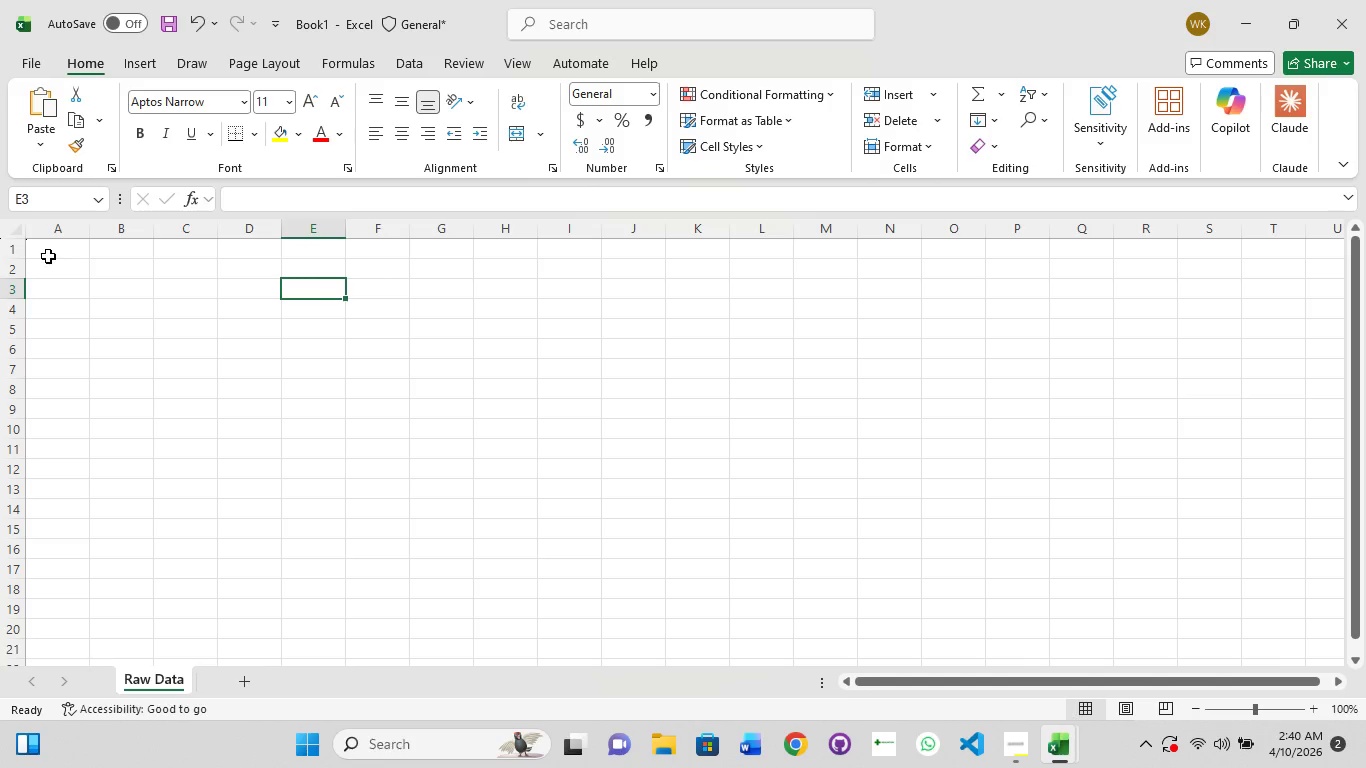 
left_click([48, 255])
 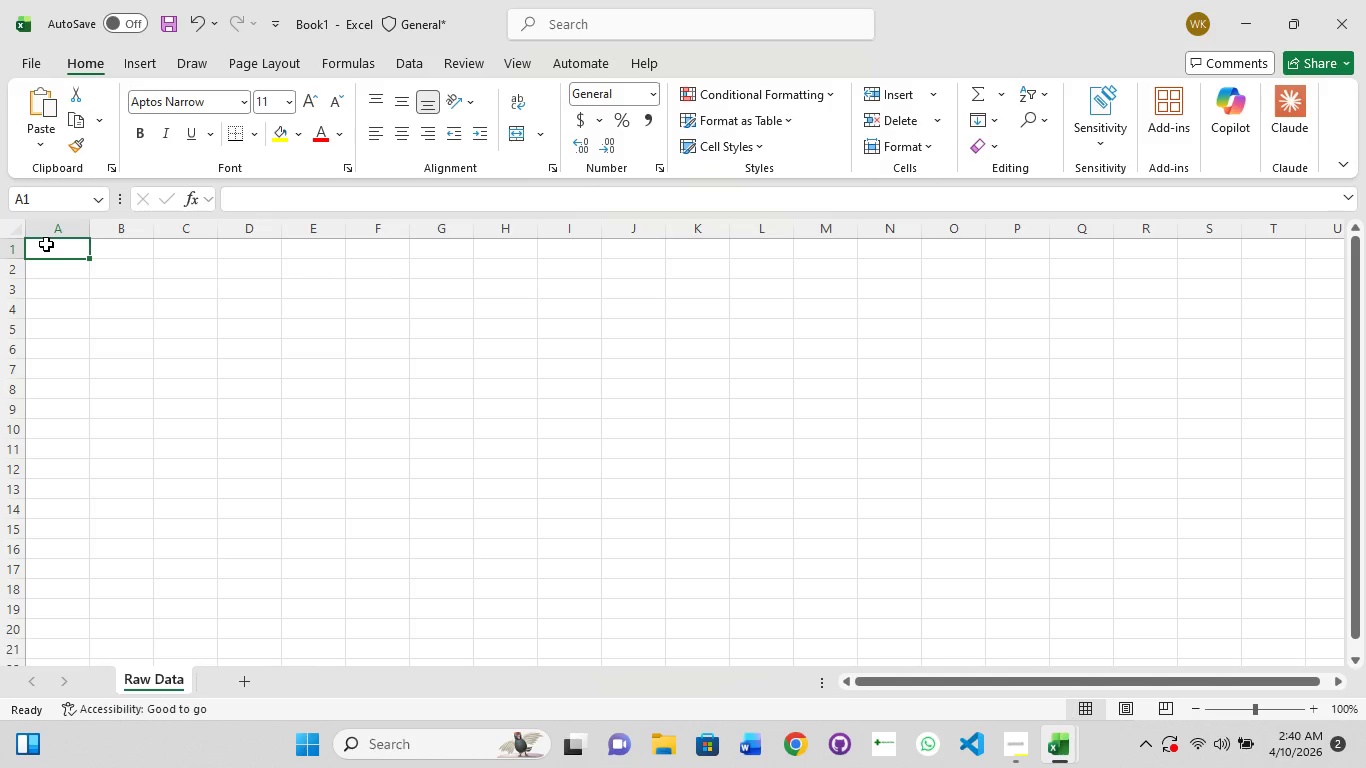 
double_click([46, 244])
 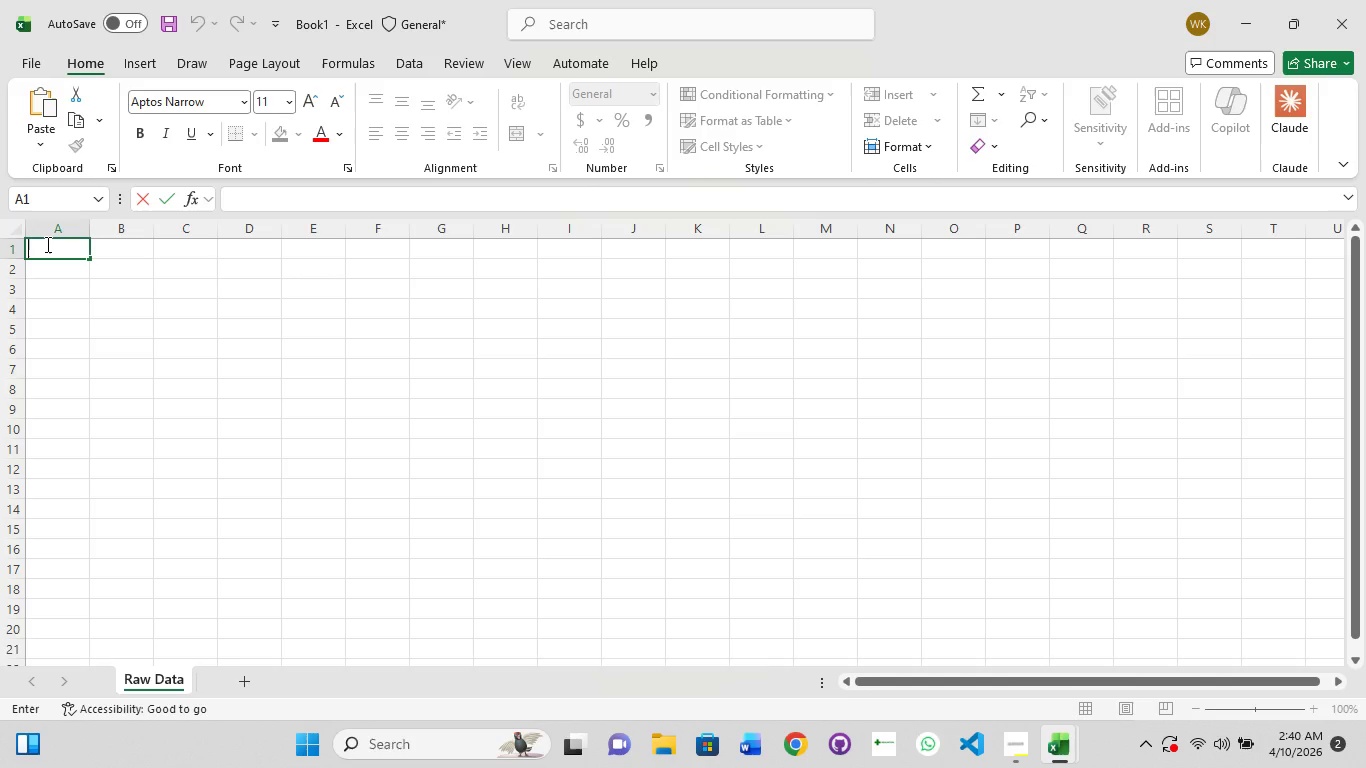 
type(Date)
 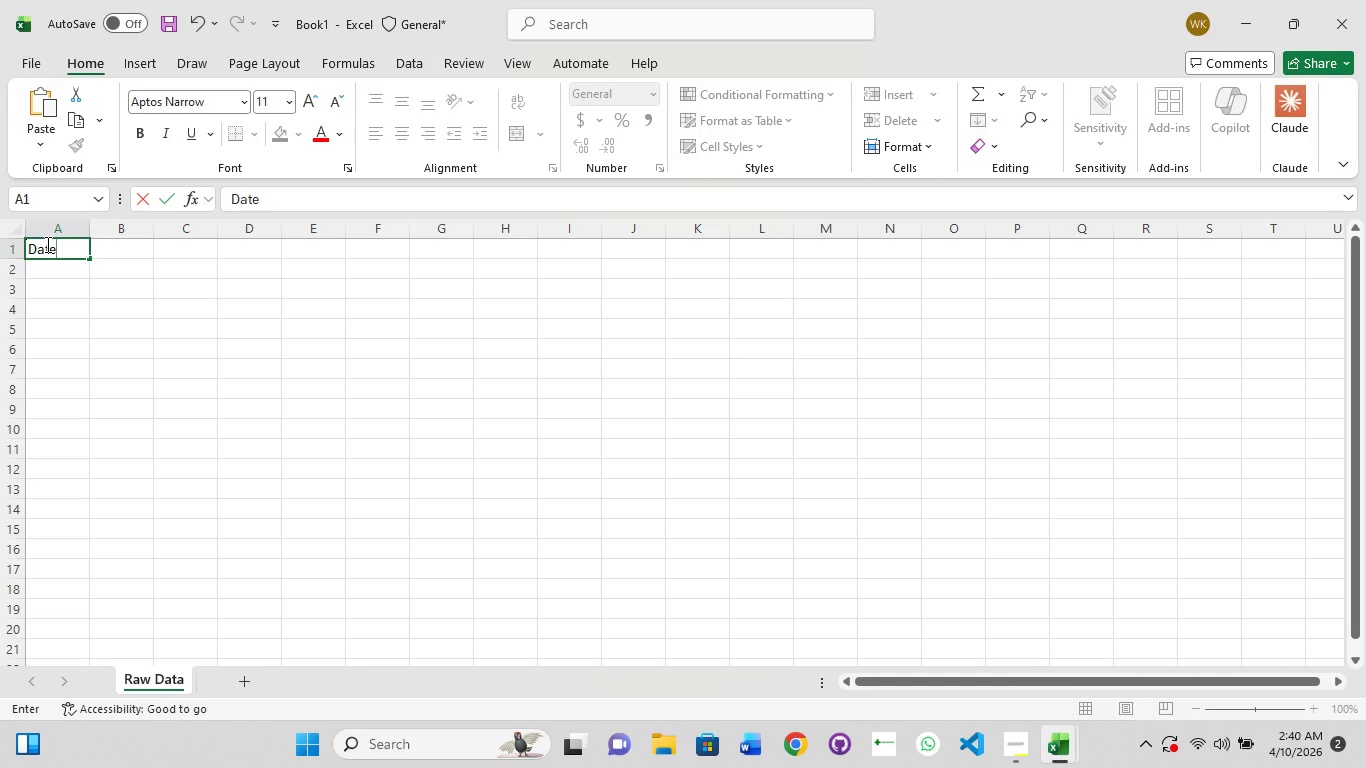 
key(ArrowRight)
 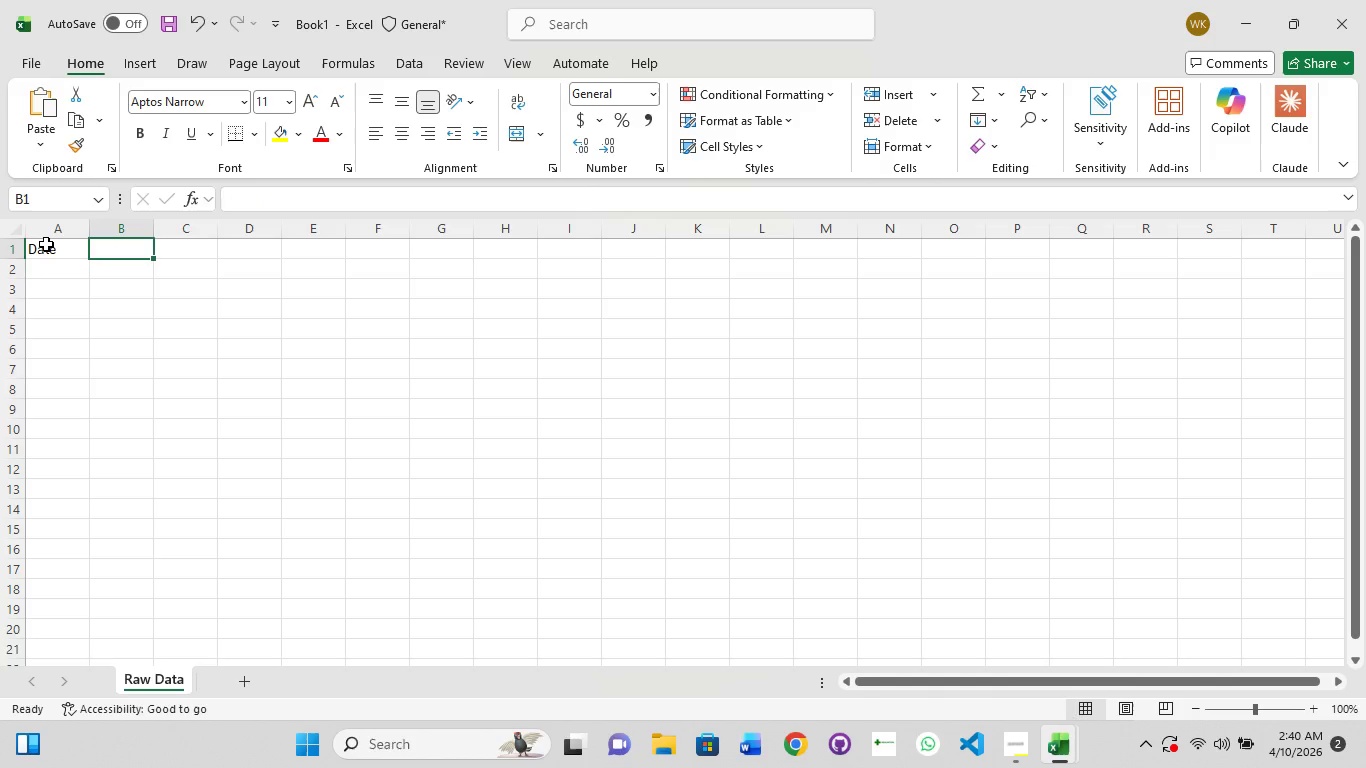 
type(Lead Source)
 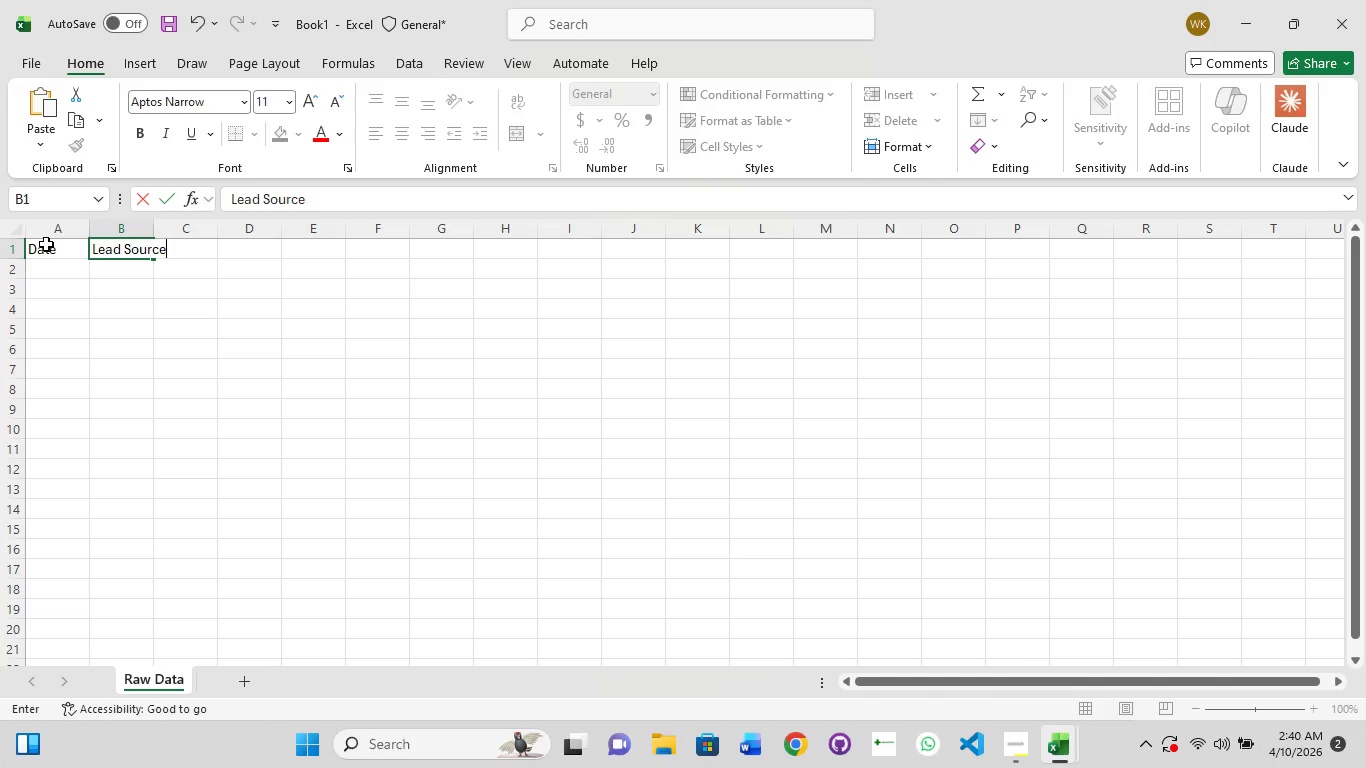 
key(ArrowRight)
 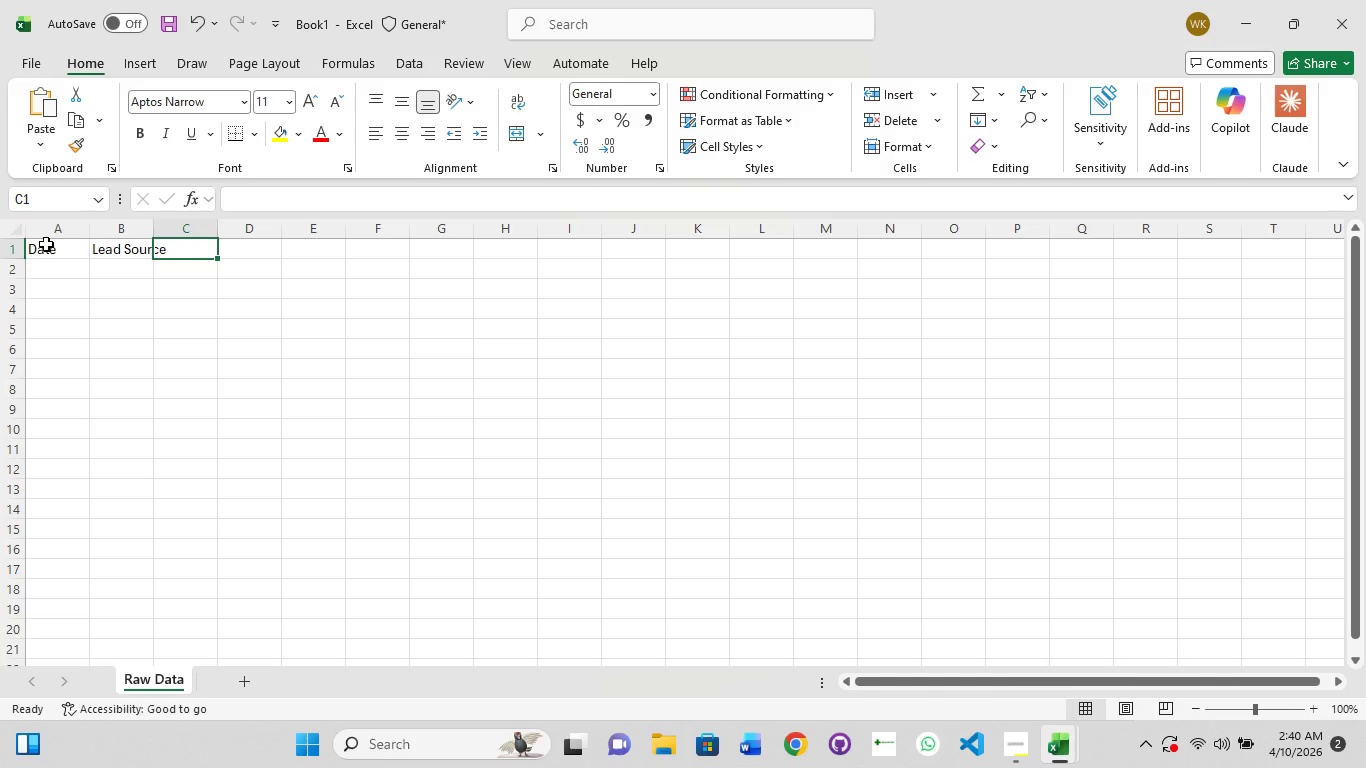 
type(DEal)
key(Backspace)
key(Backspace)
key(Backspace)
type(eal Type)
 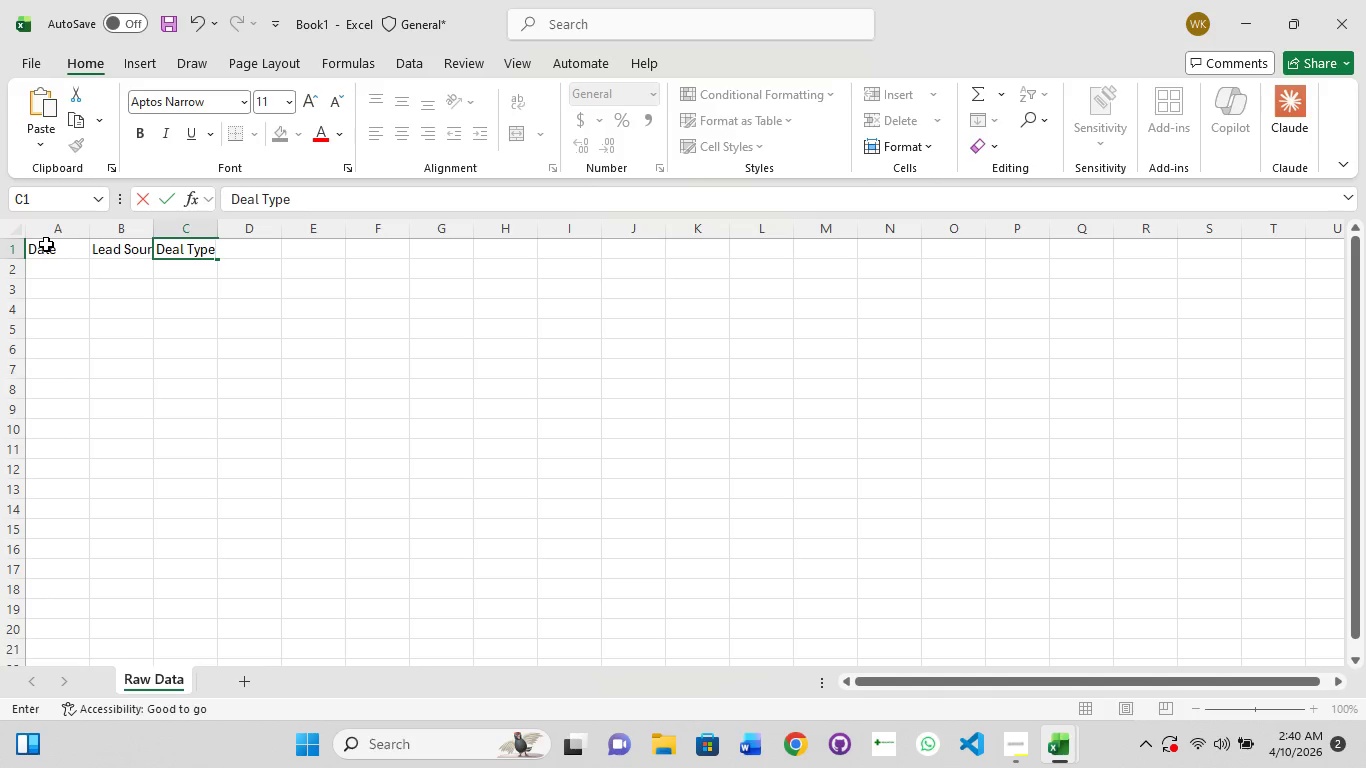 
key(ArrowRight)
 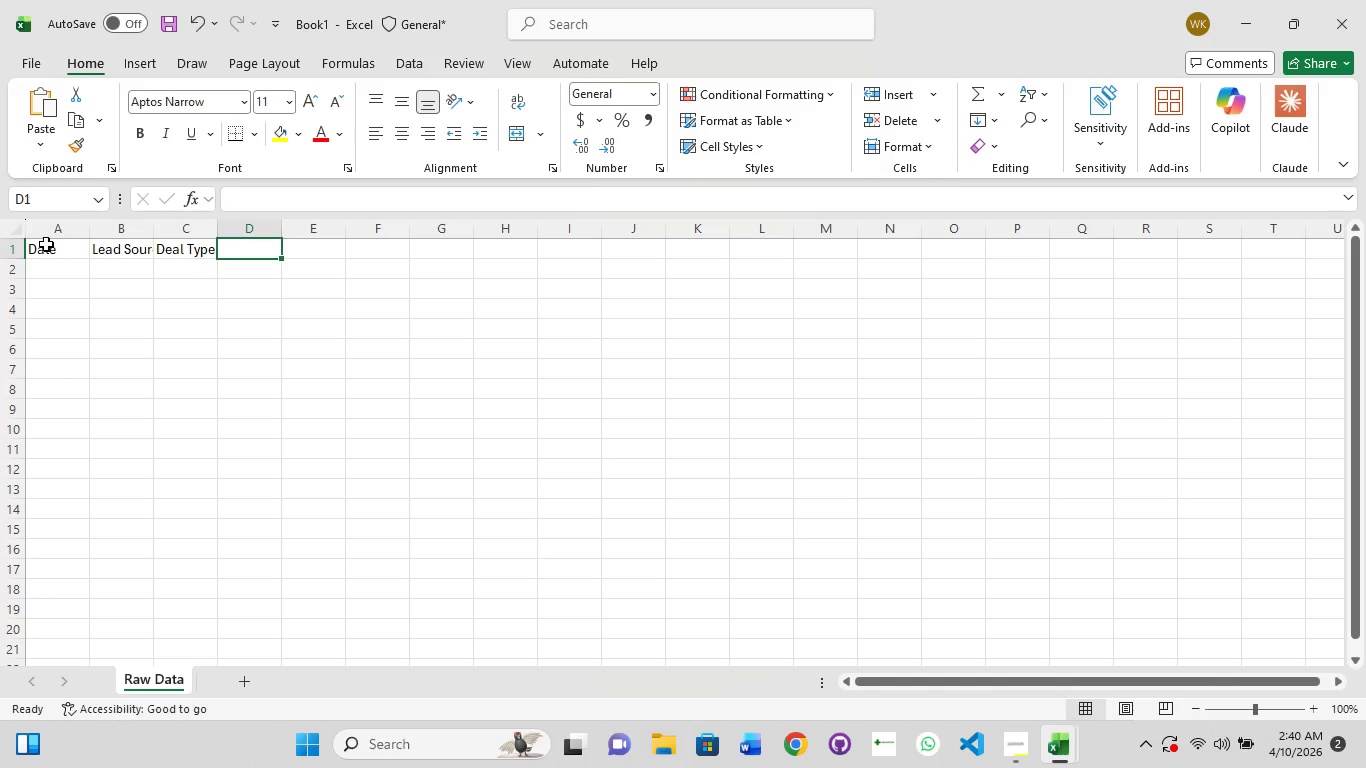 
type(Consultant)
 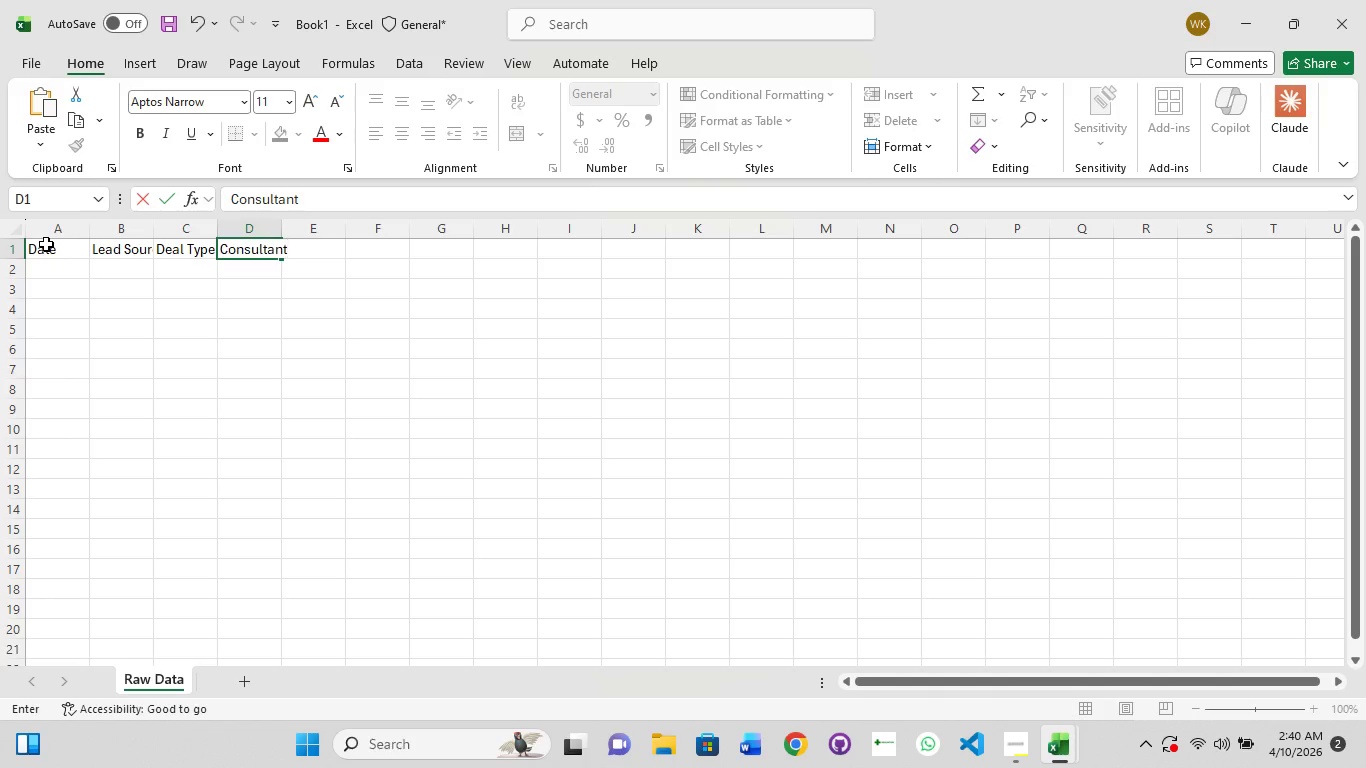 
key(ArrowRight)
 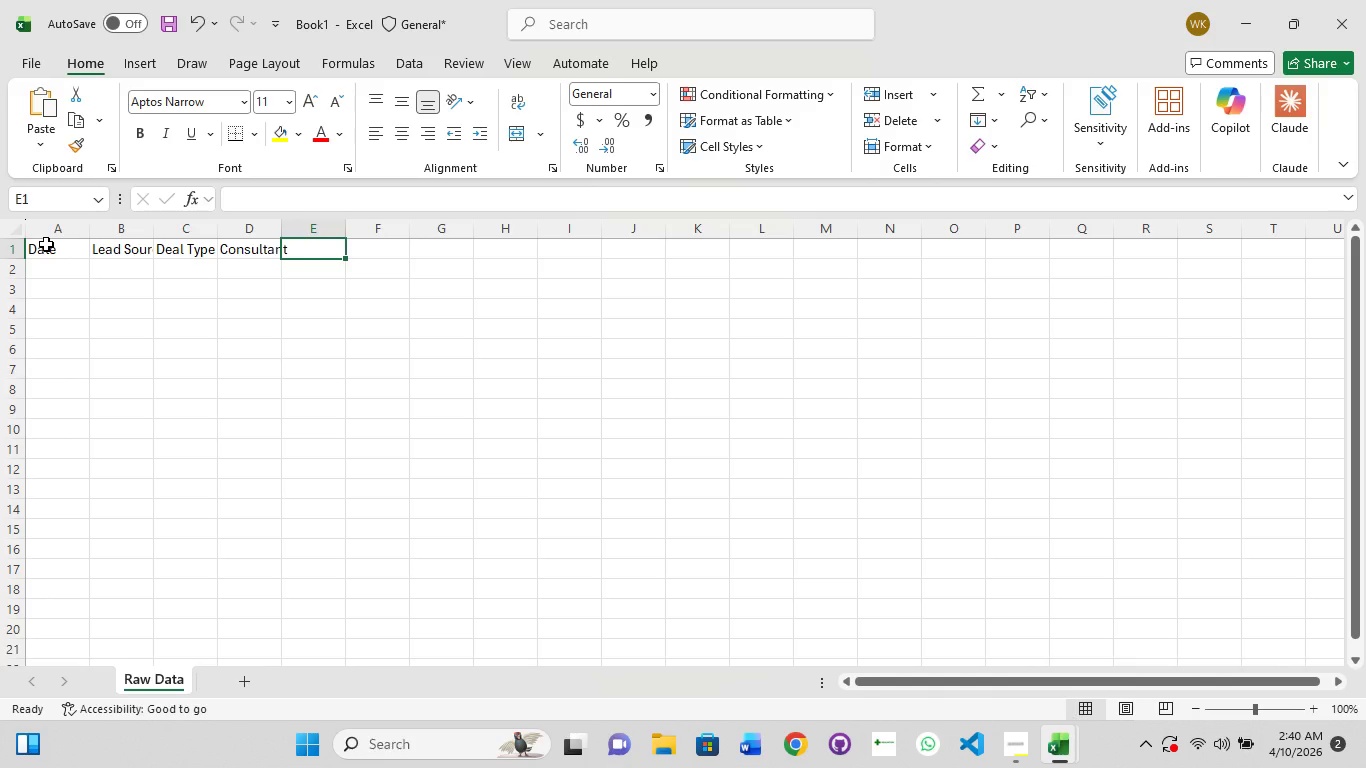 
type(Regin)
key(Backspace)
type(on)
 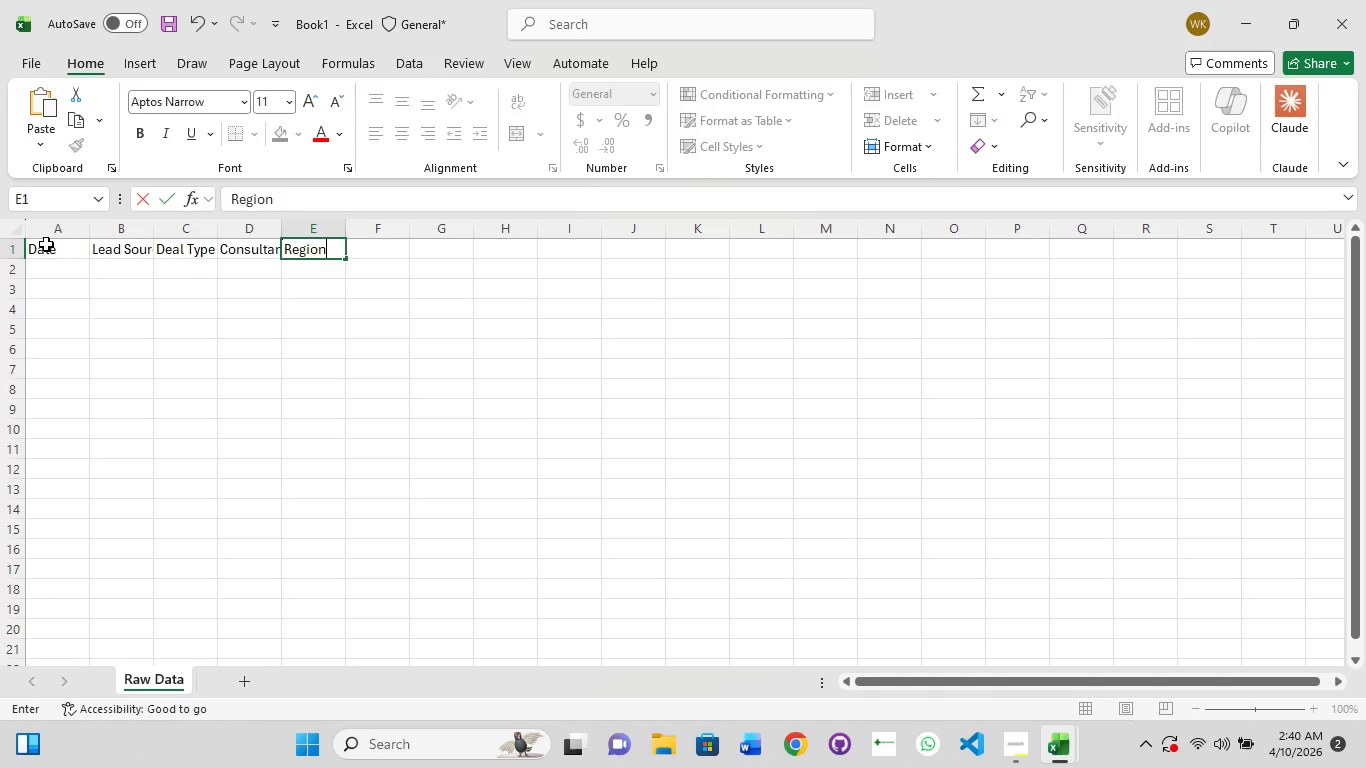 
key(ArrowRight)
 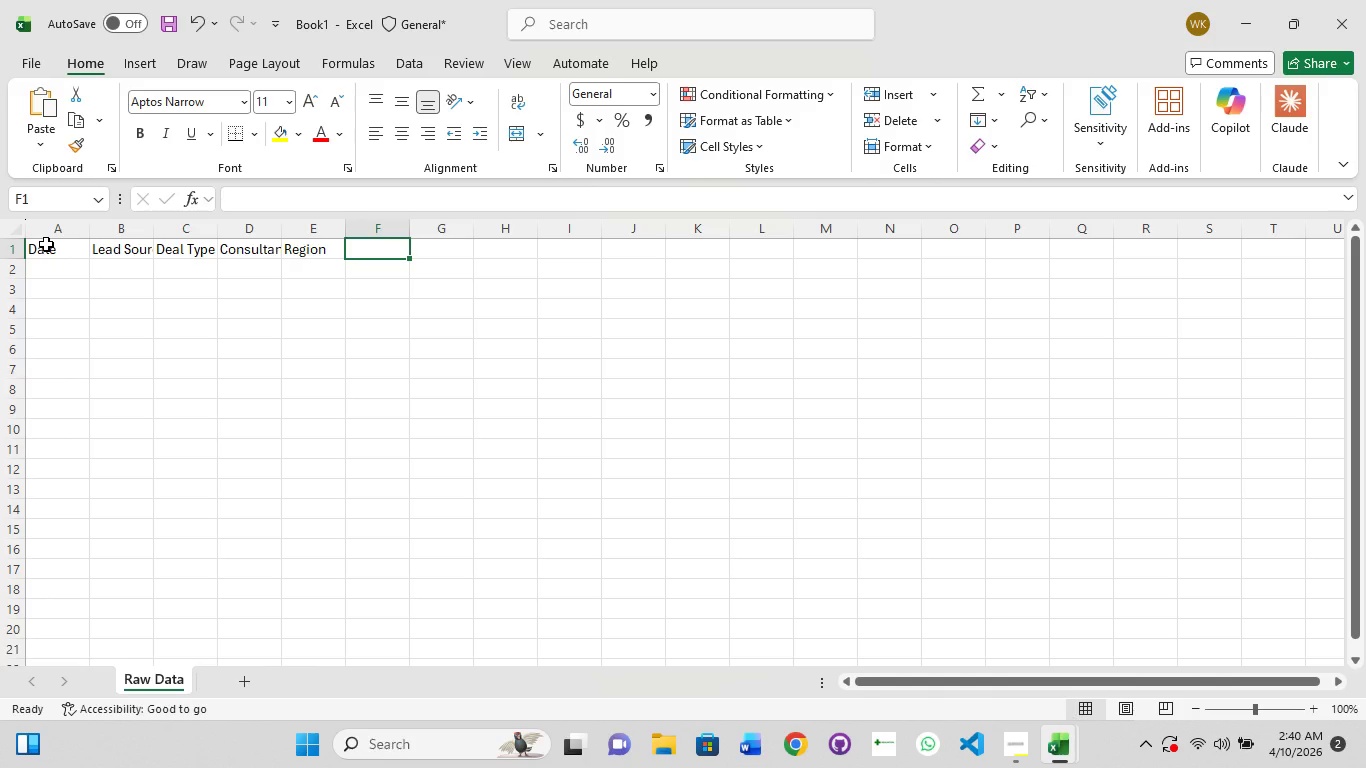 
type(Niche)
 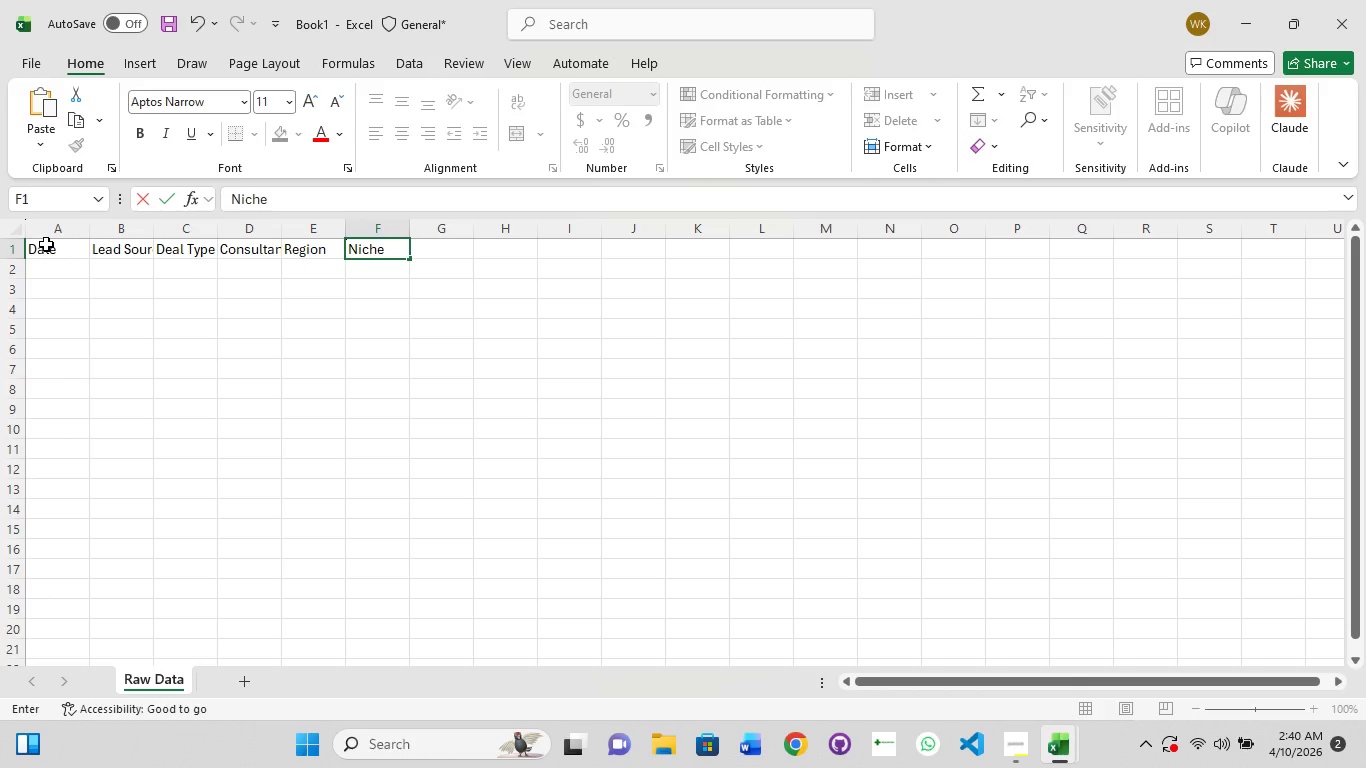 
key(ArrowRight)
 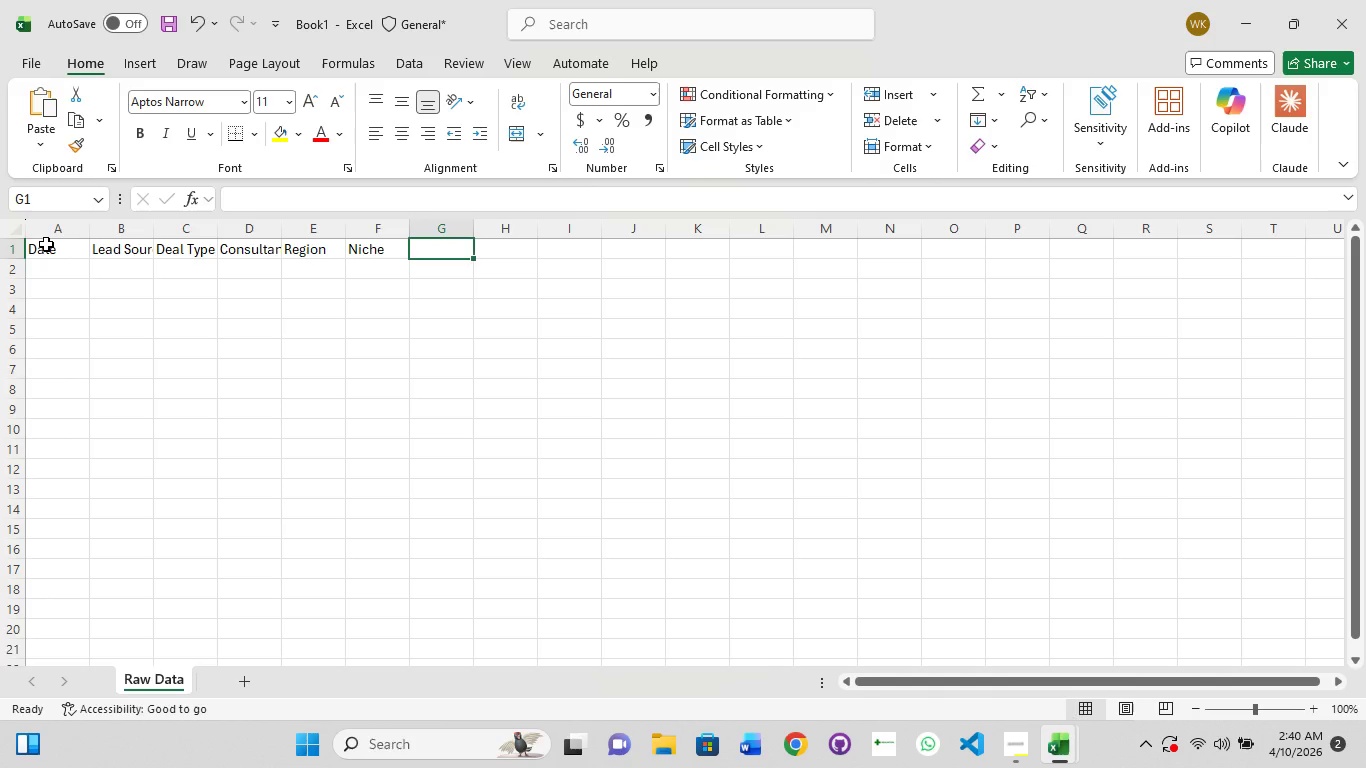 
type(Billable Hour)
 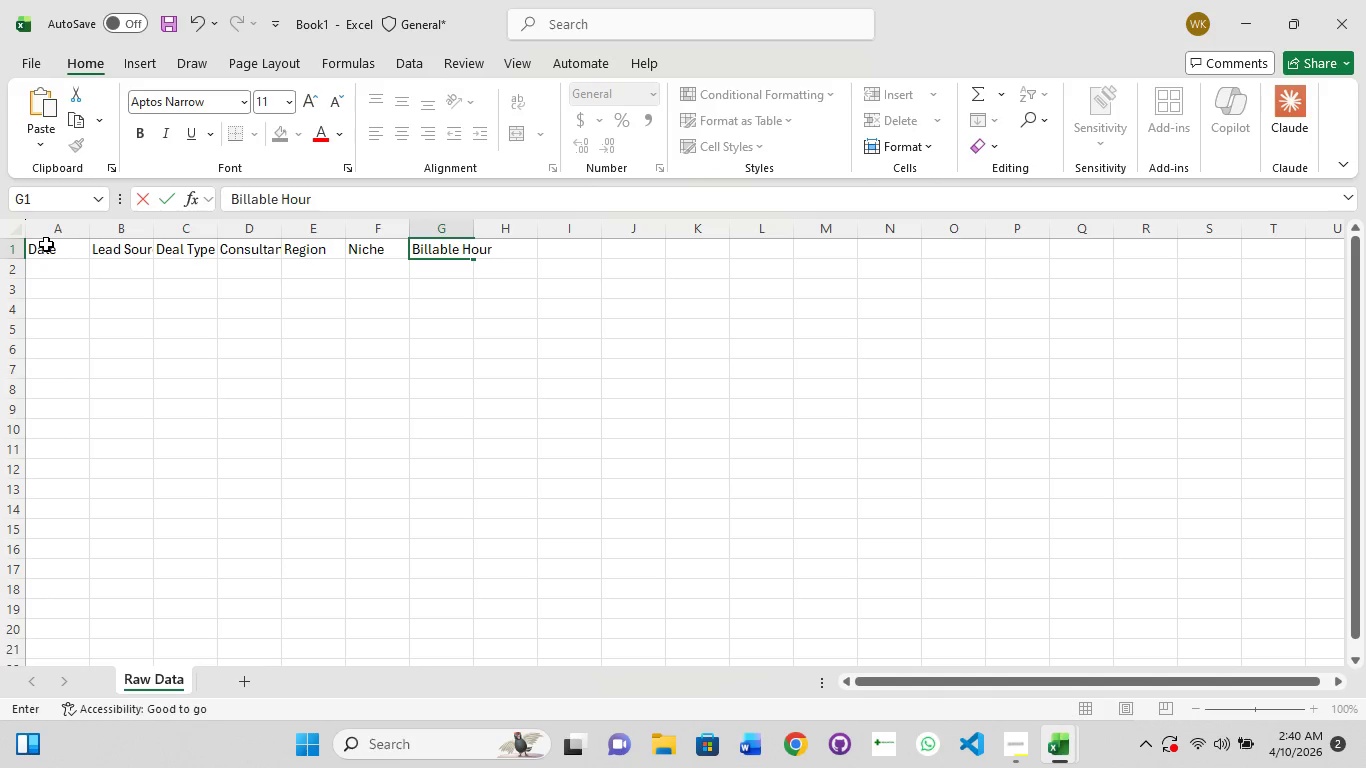 
key(ArrowRight)
 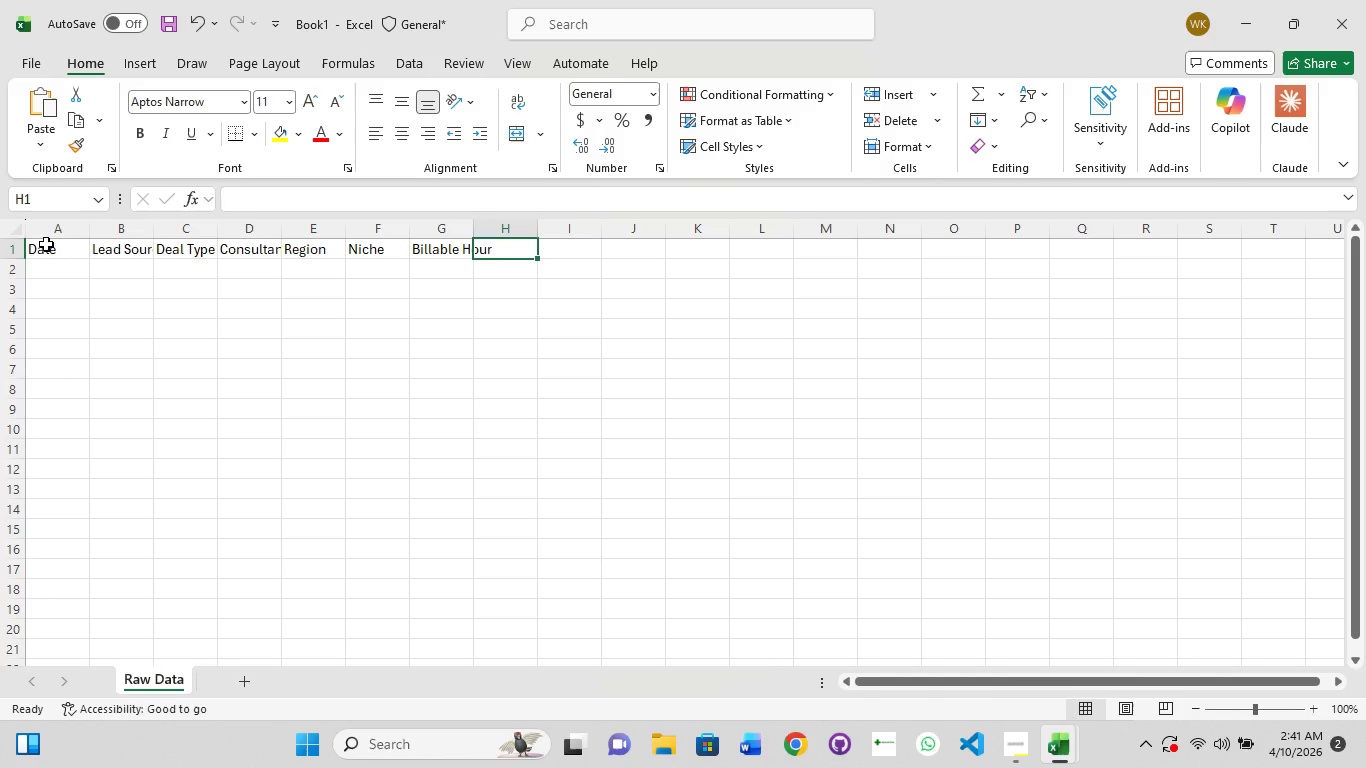 
type(Deal Value)
 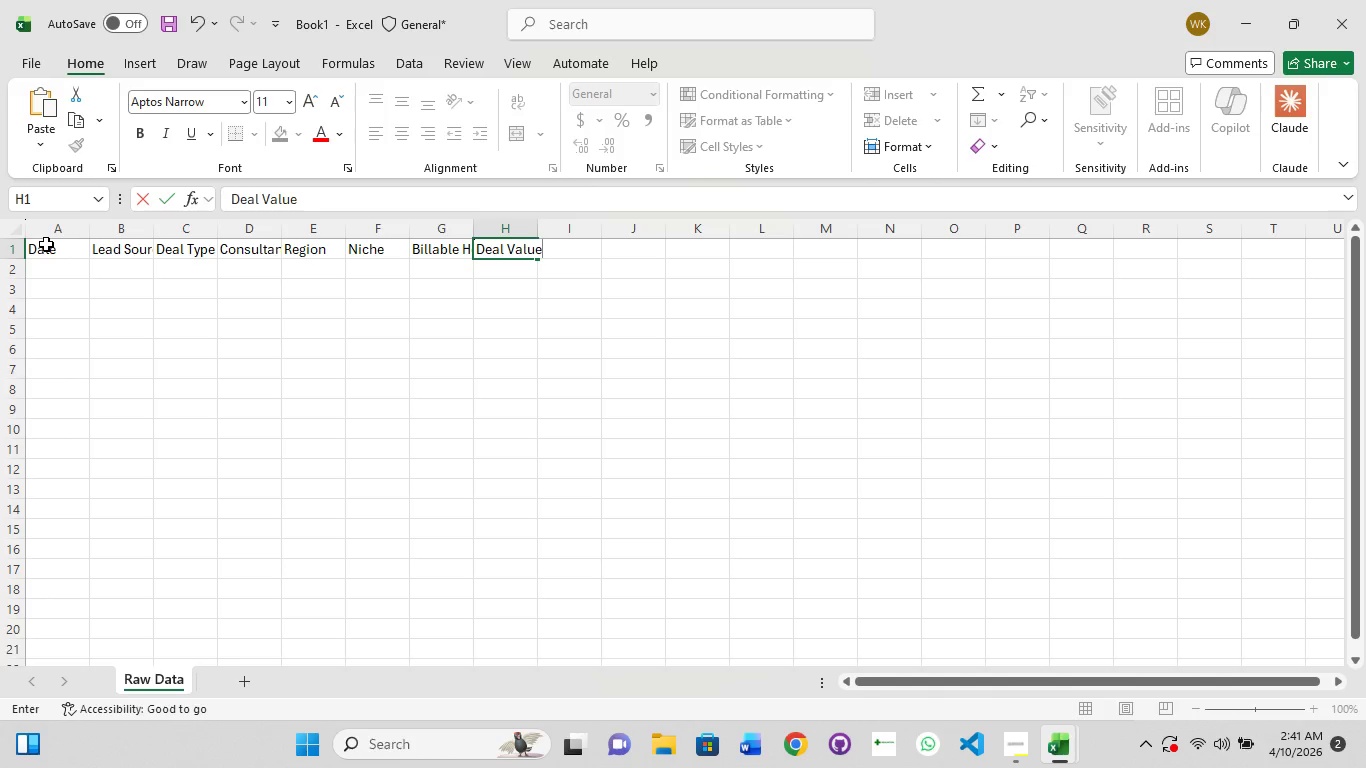 
key(ArrowRight)
 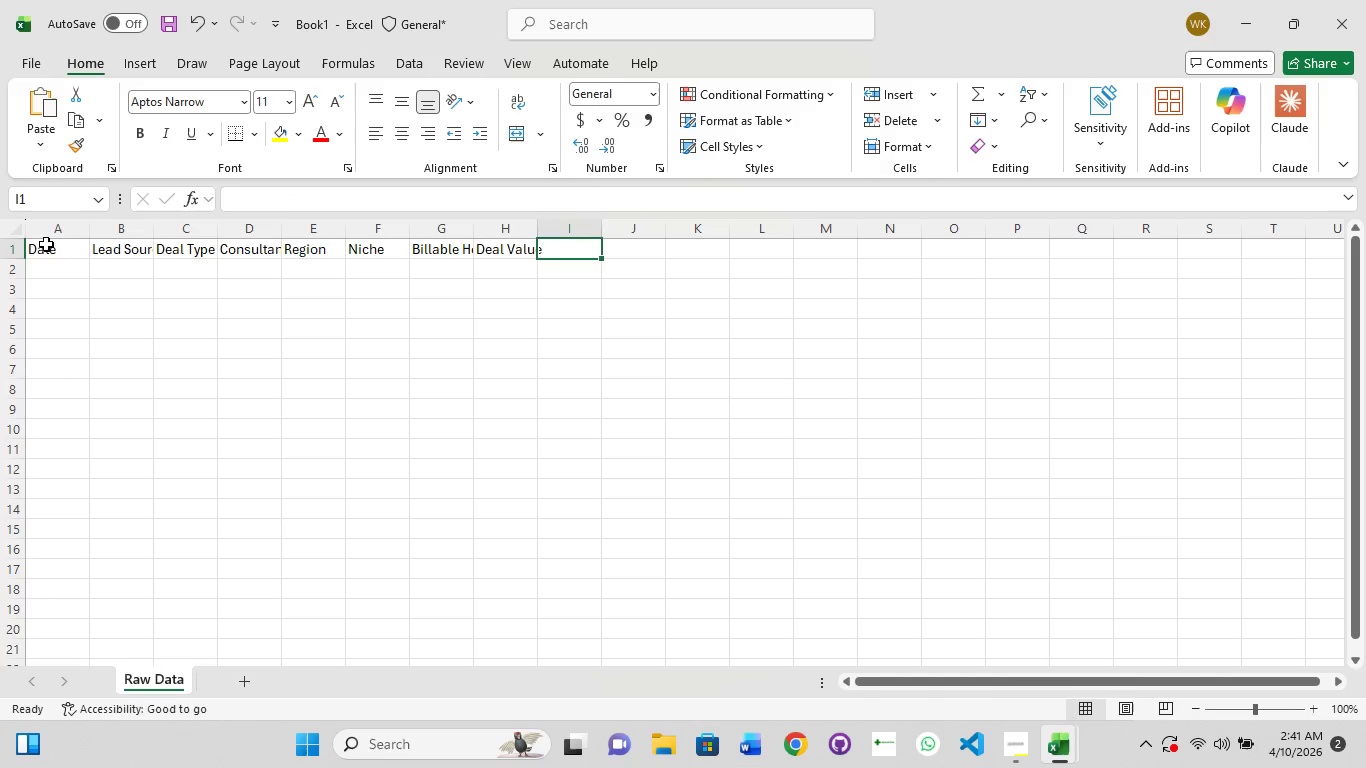 
type(Success %)
 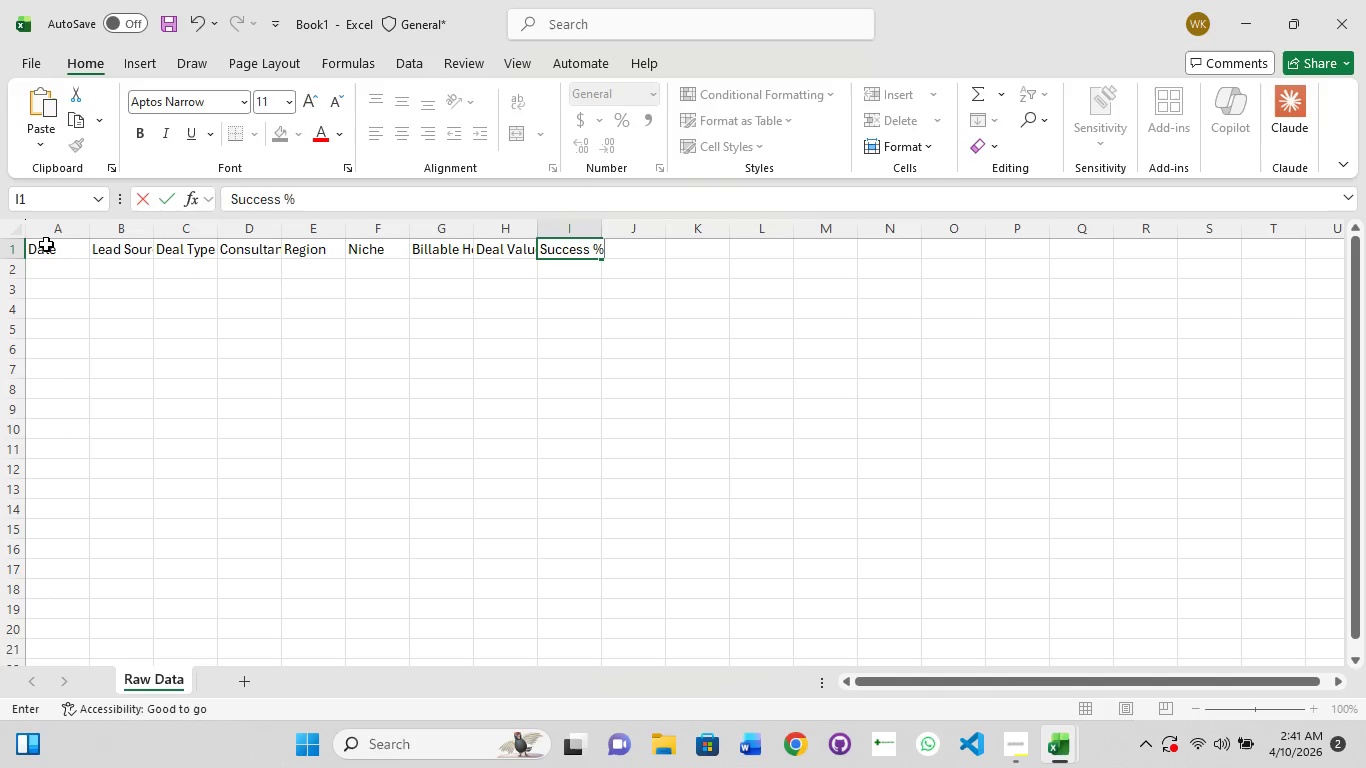 
key(ArrowRight)
 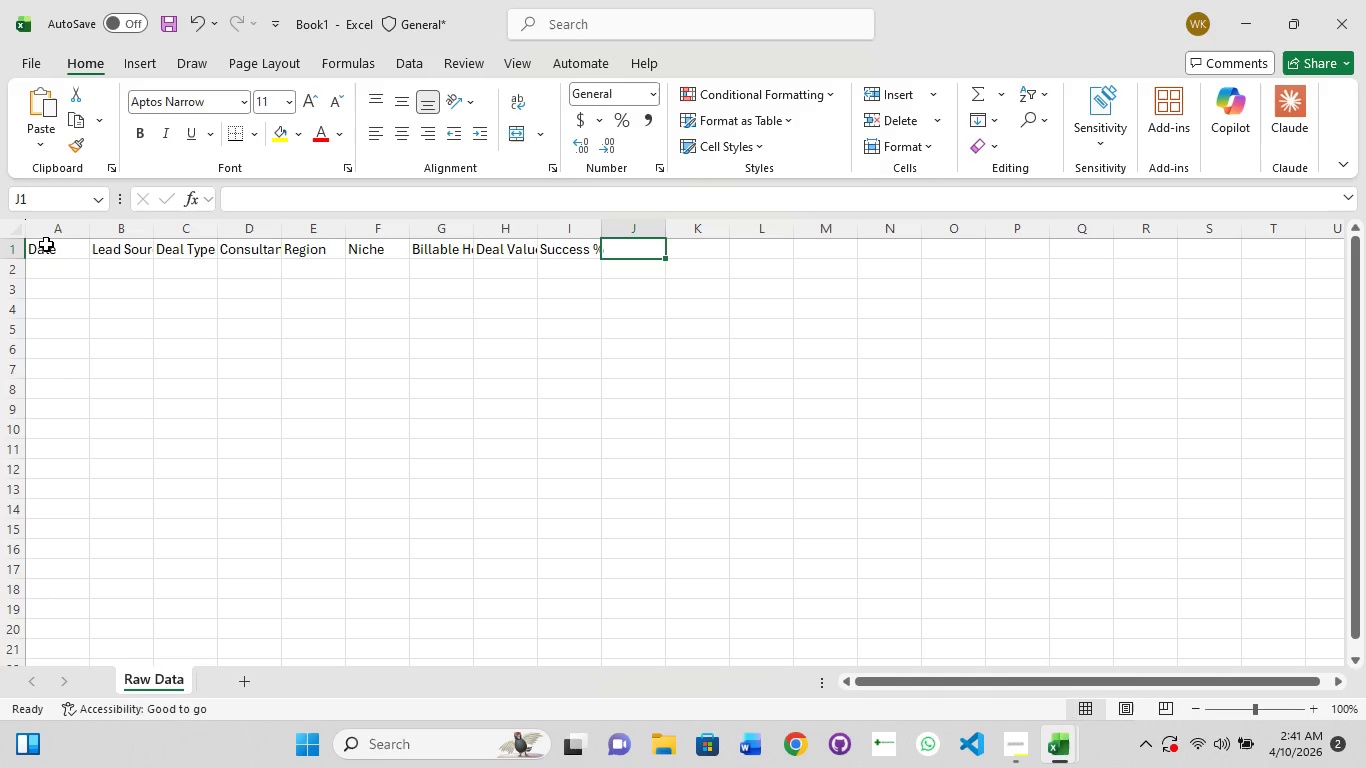 
type(Revene)
key(Backspace)
type(ue)
 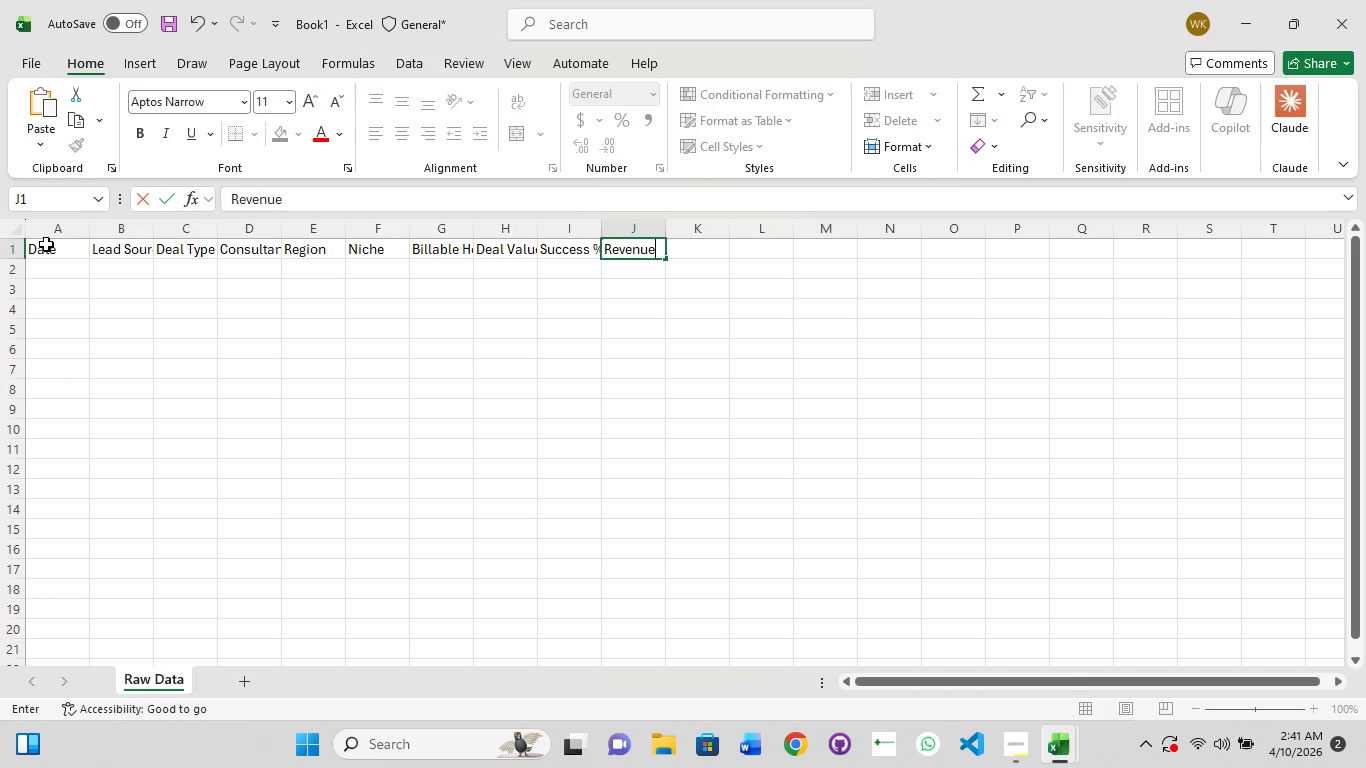 
wait(10.12)
 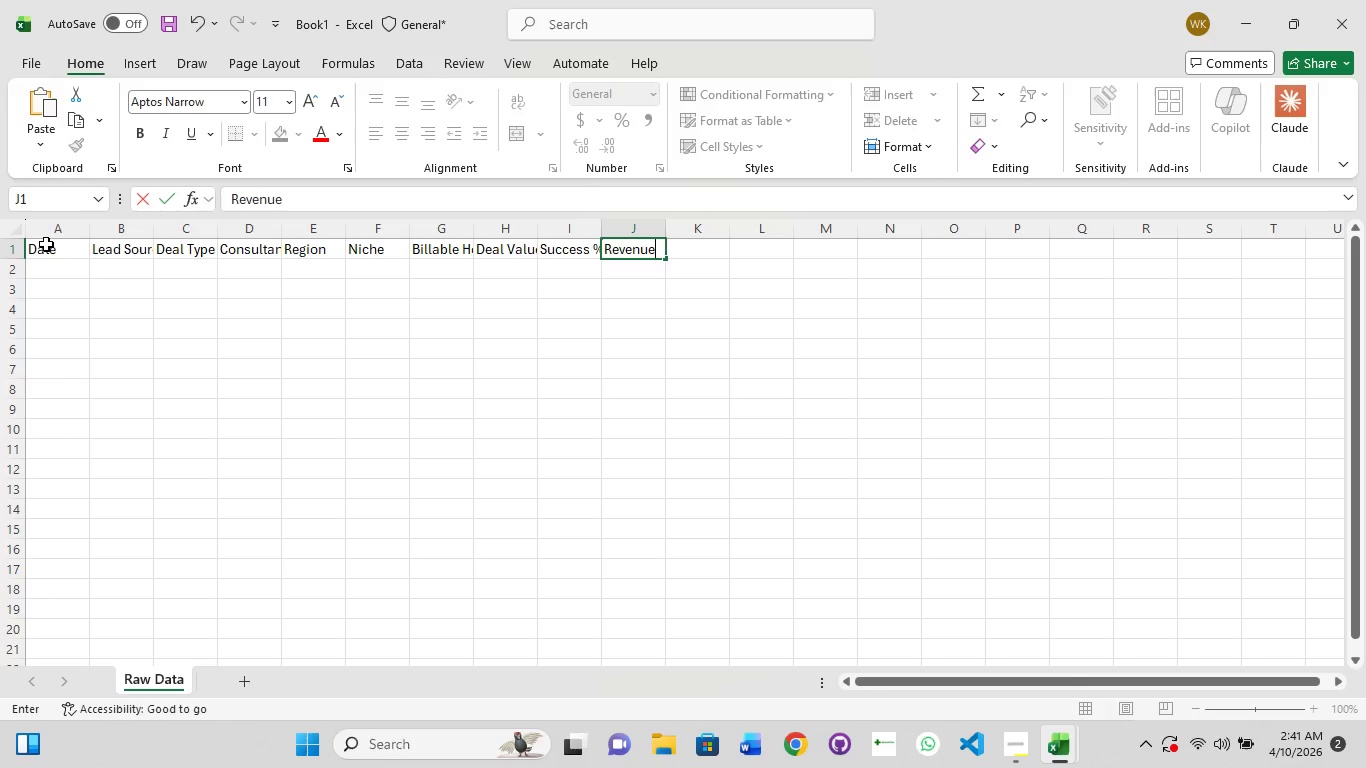 
left_click([1032, 741])